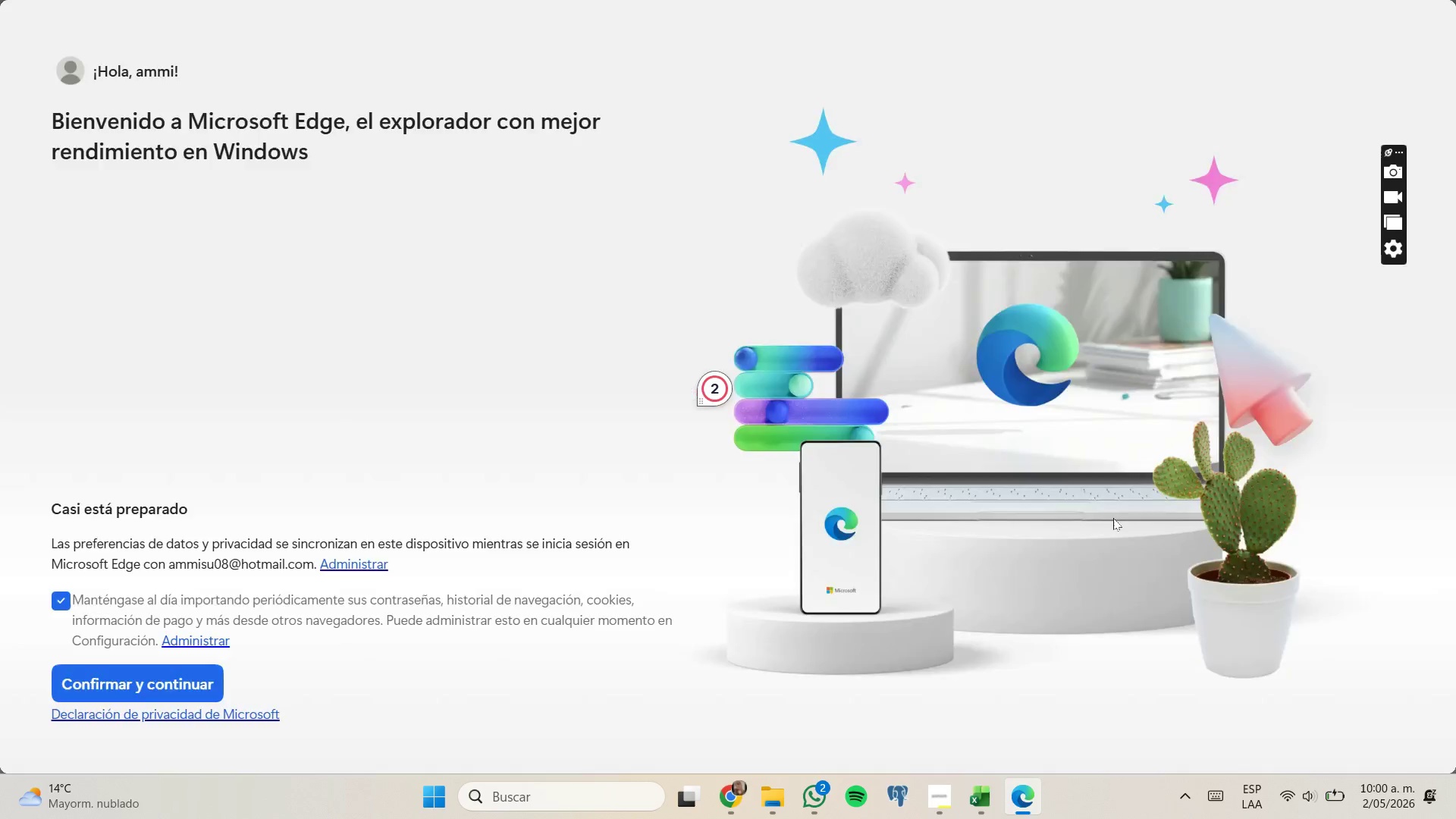 
wait(11.36)
 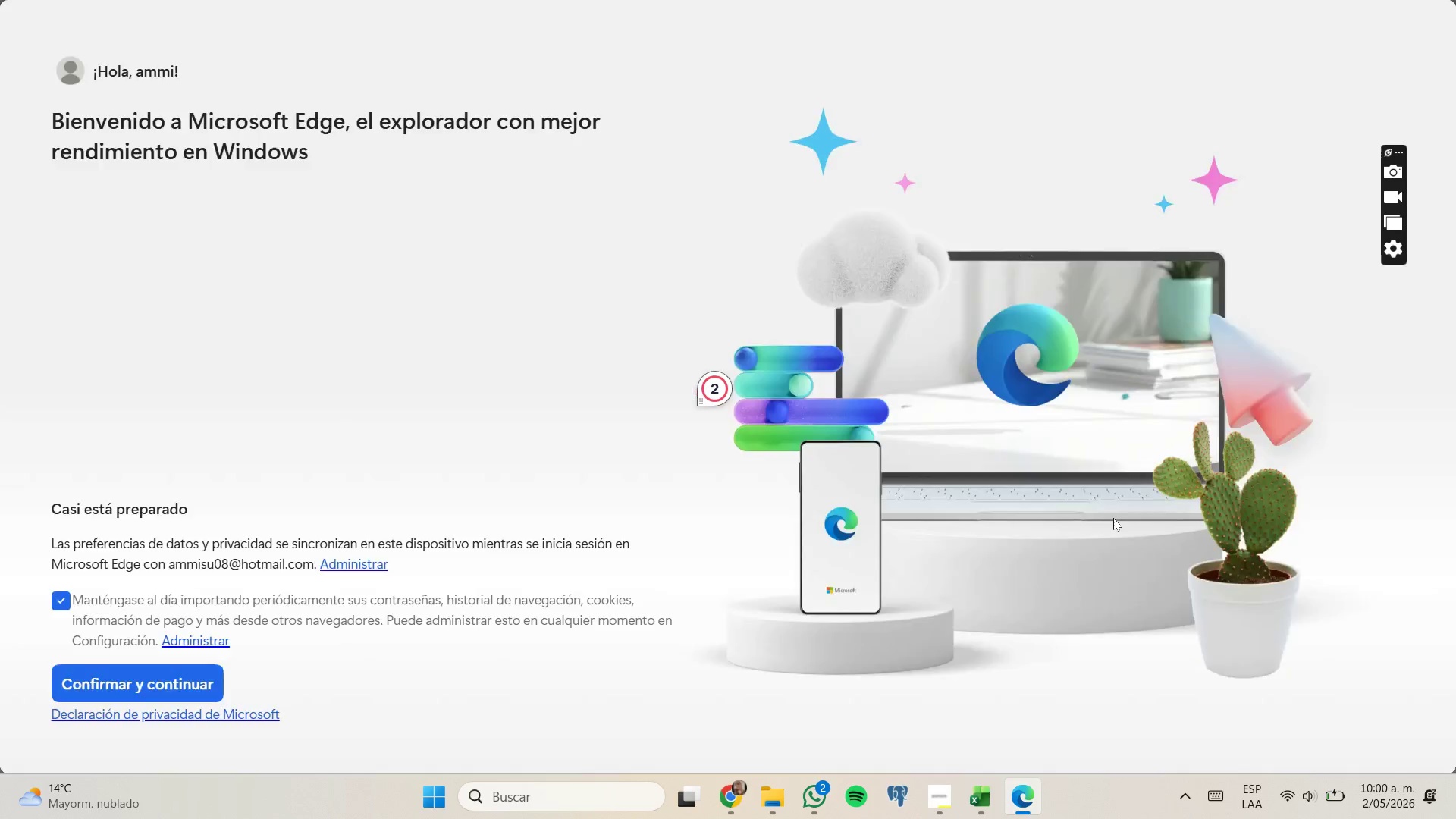 
left_click([726, 796])
 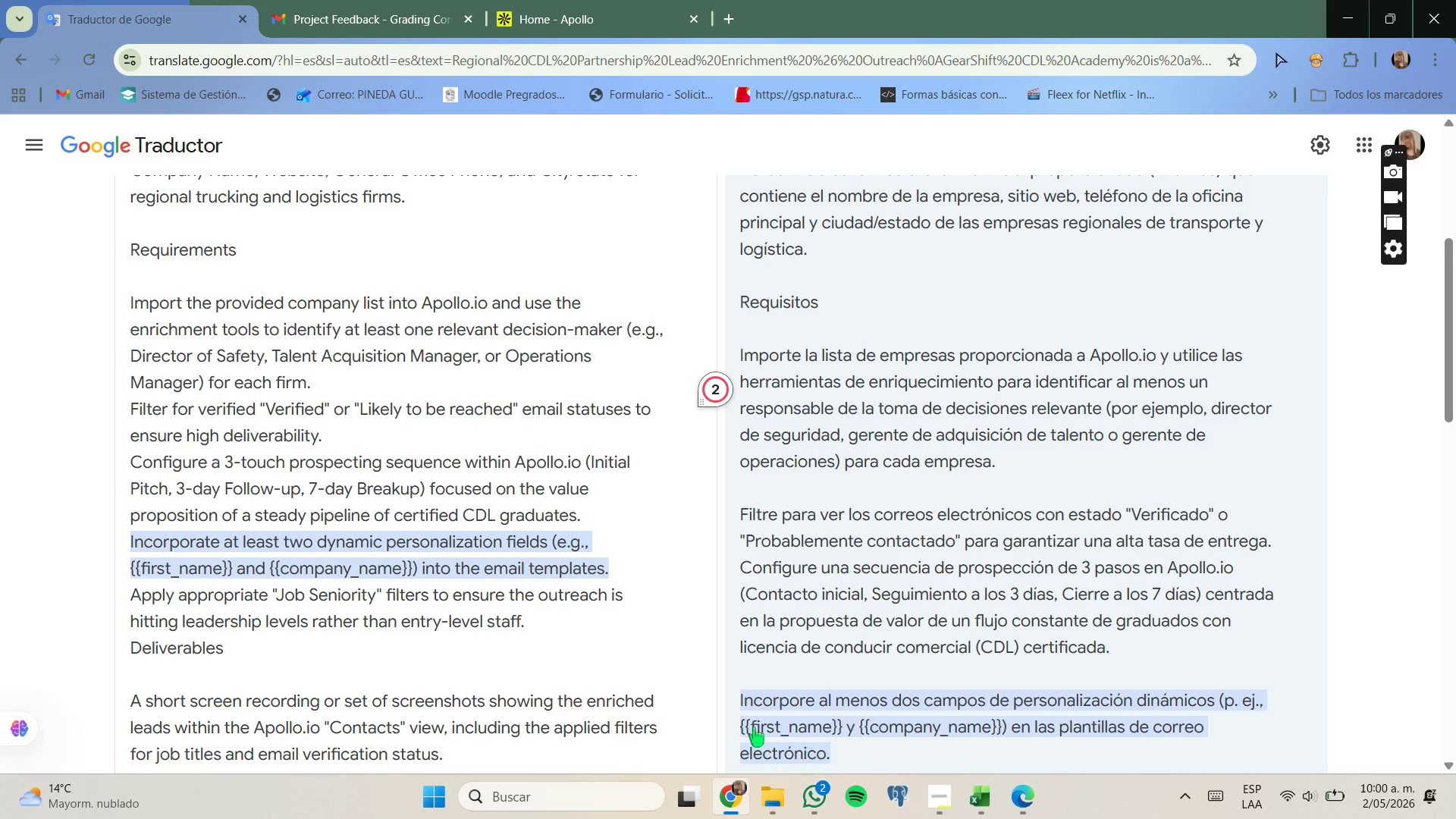 
wait(9.64)
 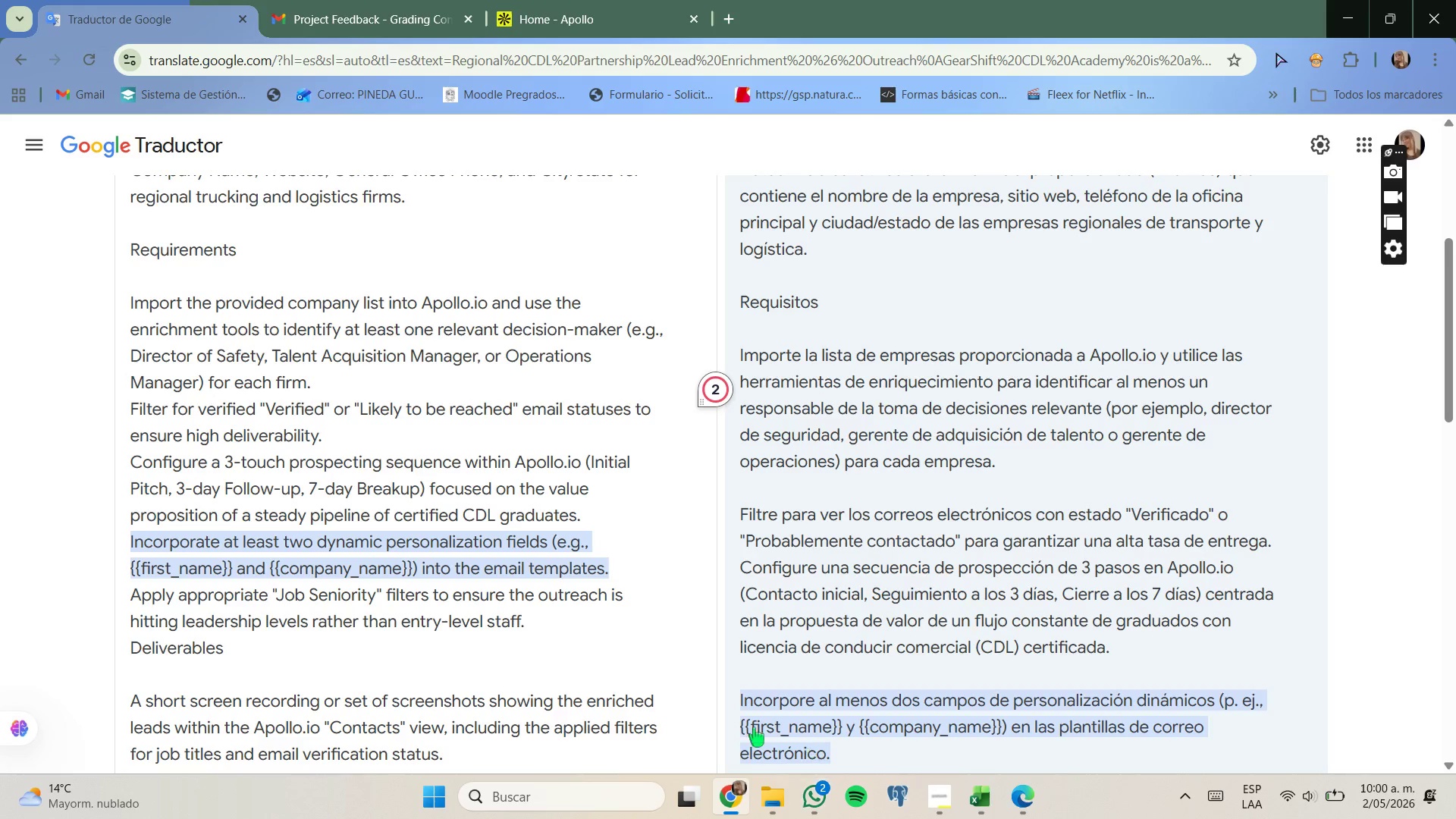 
scroll: coordinate [830, 549], scroll_direction: up, amount: 2.0
 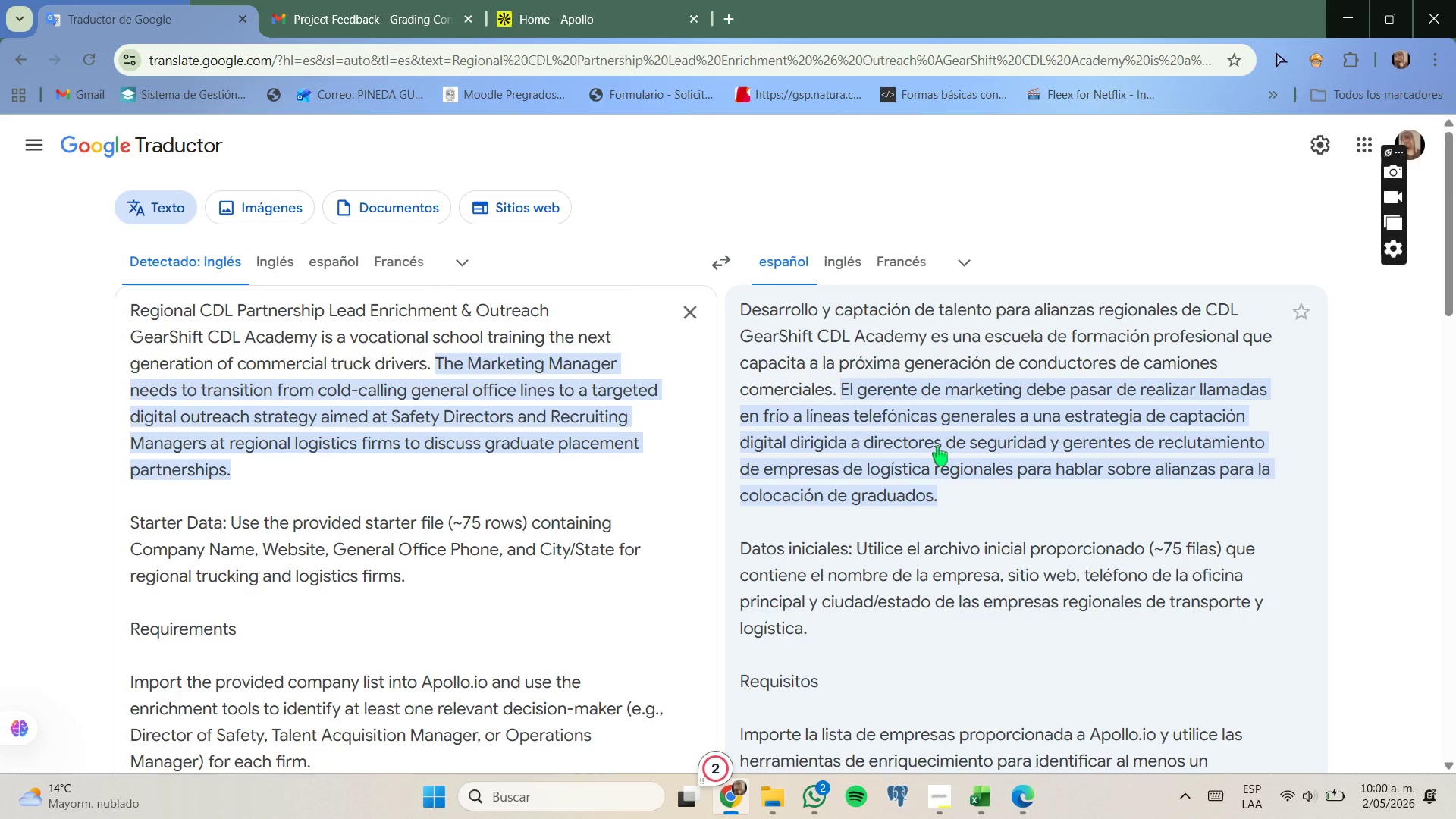 
wait(13.65)
 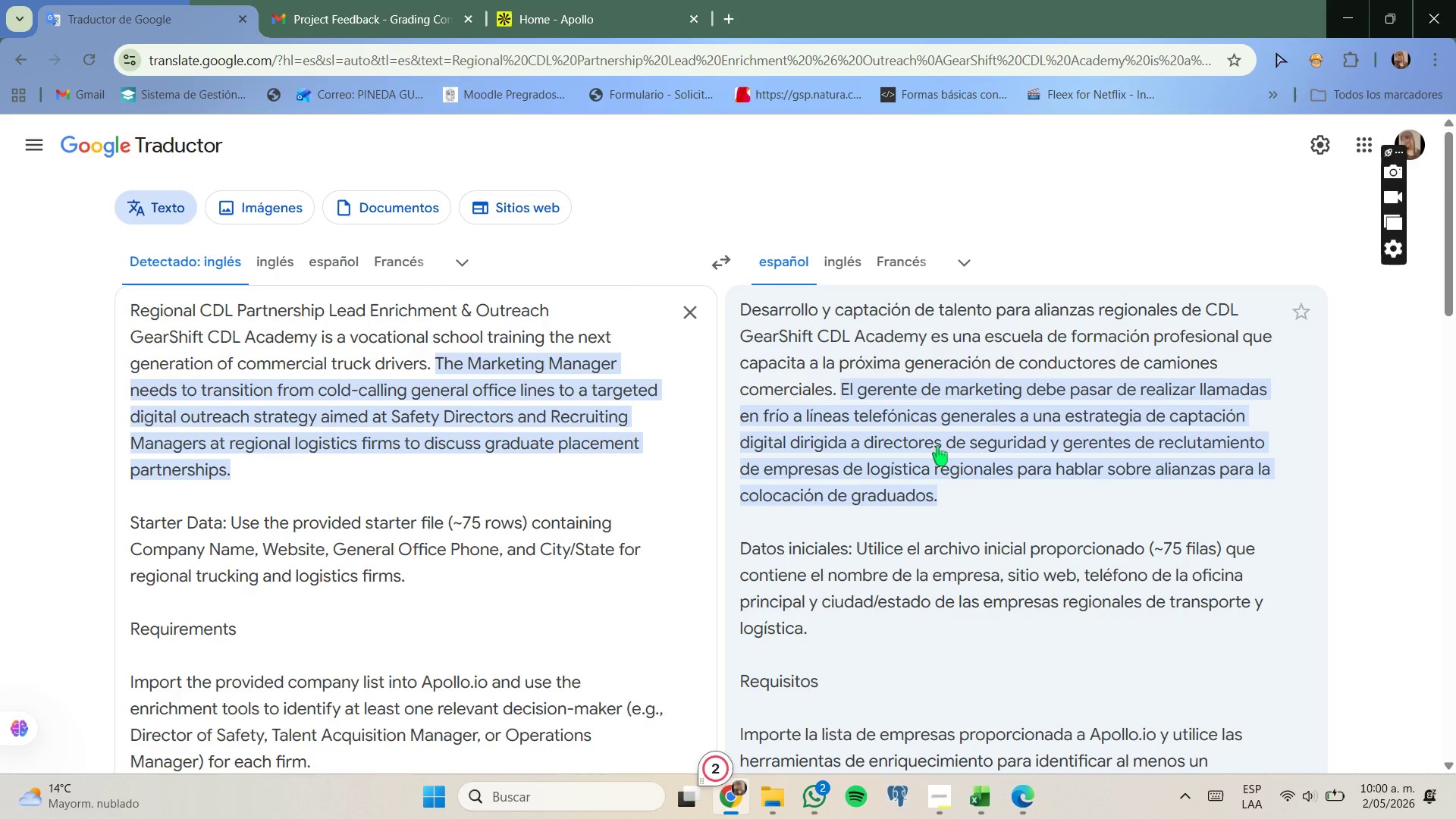 
scroll: coordinate [925, 485], scroll_direction: none, amount: 0.0
 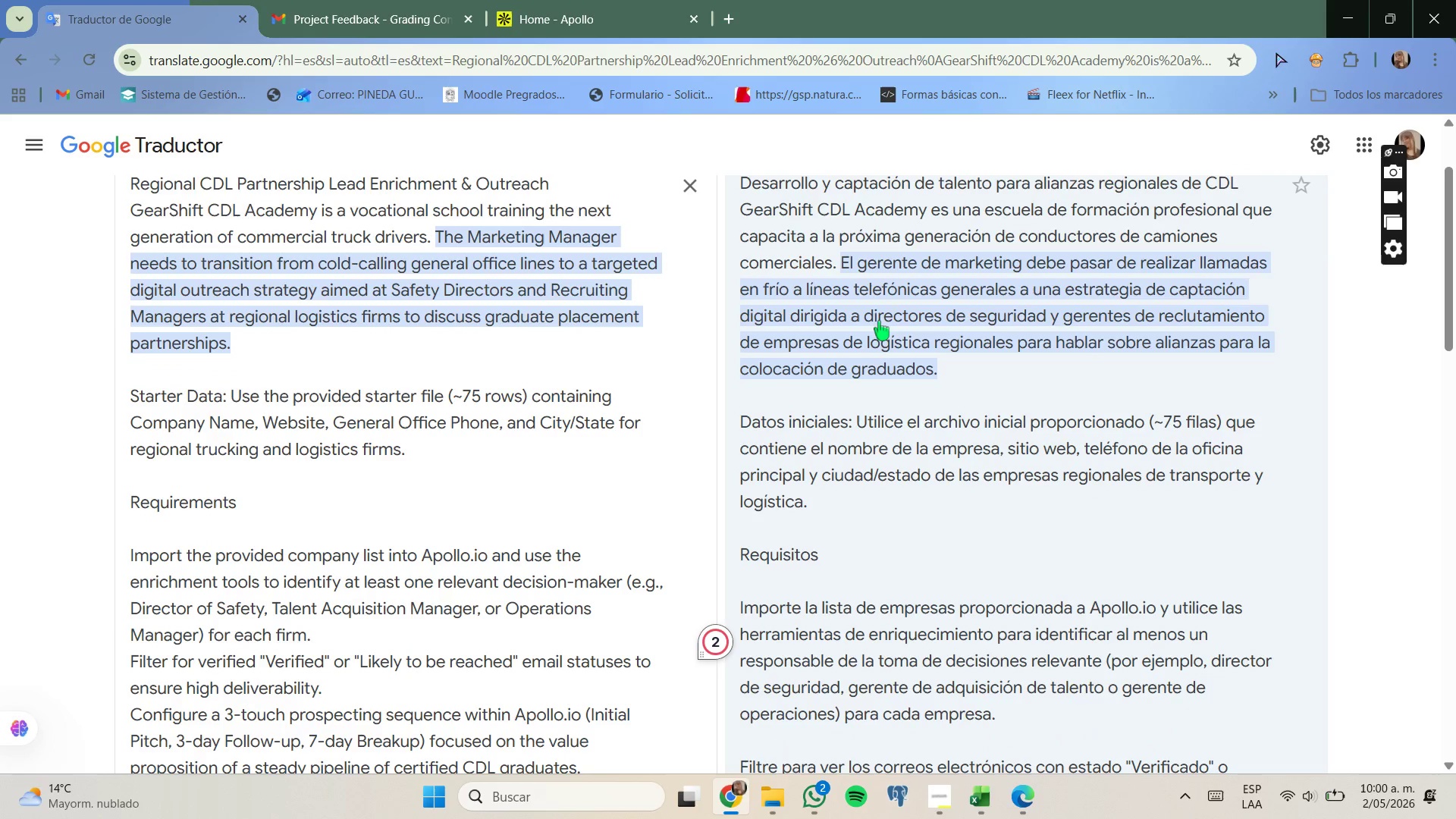 
wait(8.86)
 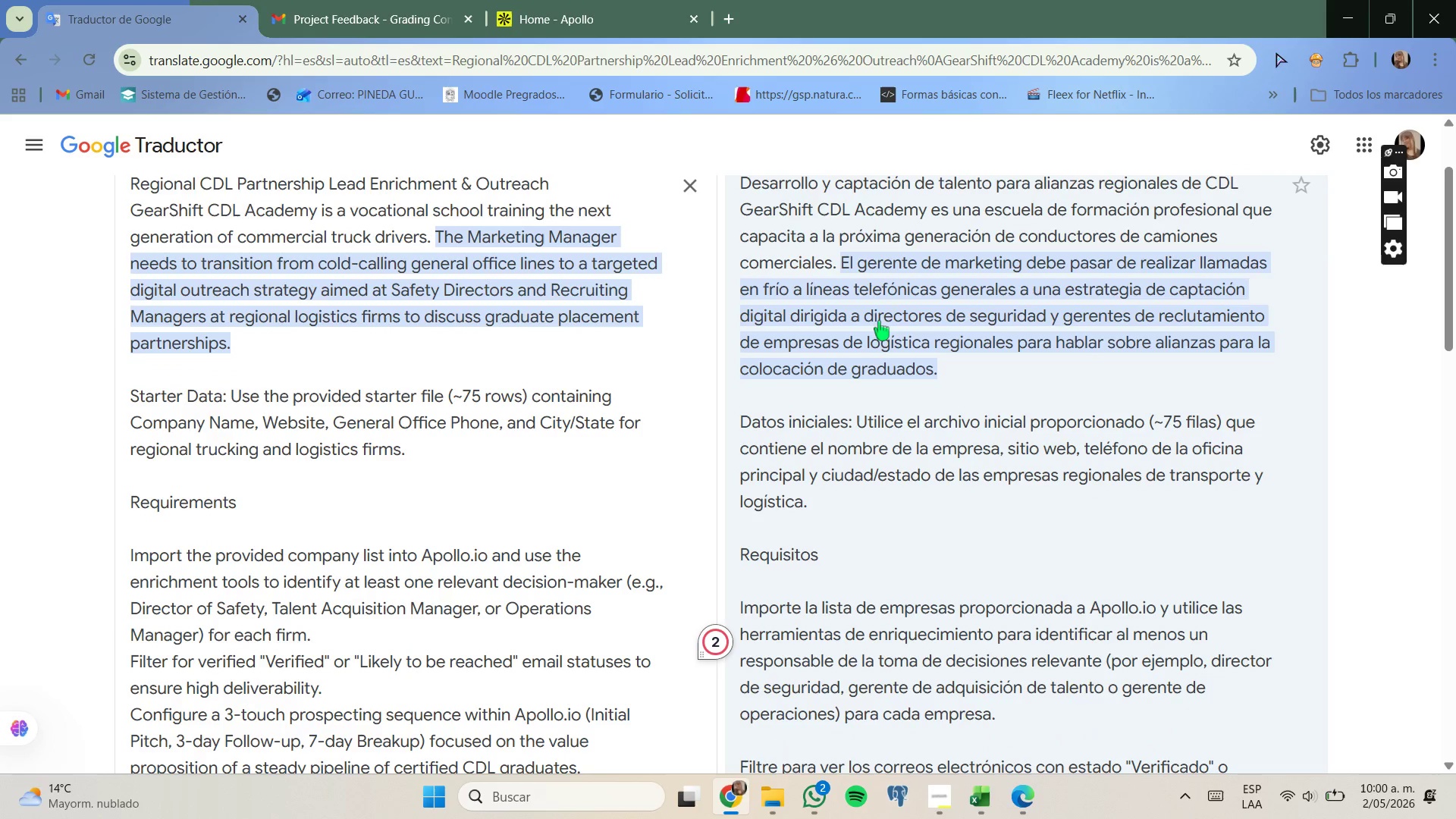 
scroll: coordinate [899, 424], scroll_direction: down, amount: 1.0
 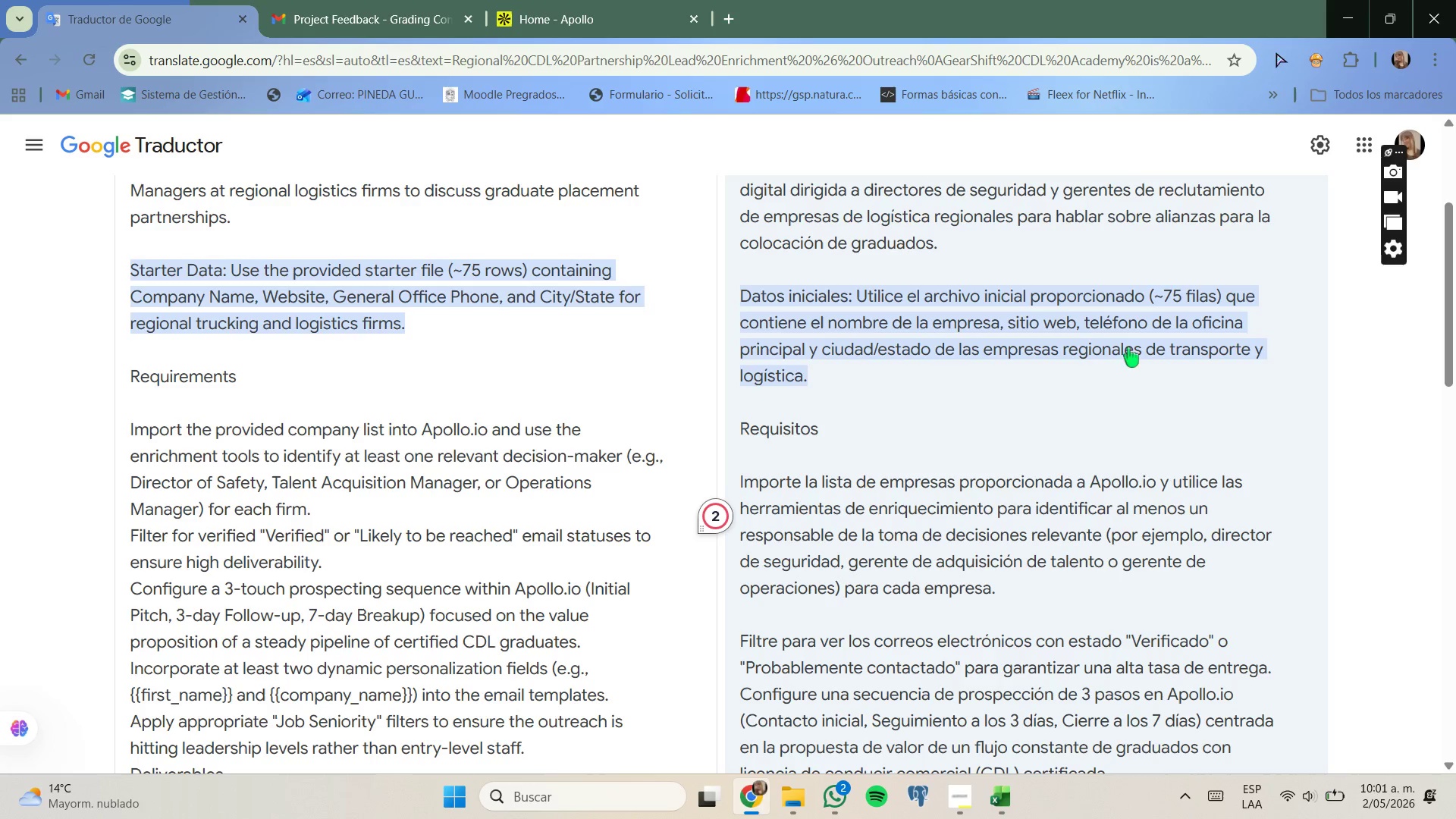 
wait(17.57)
 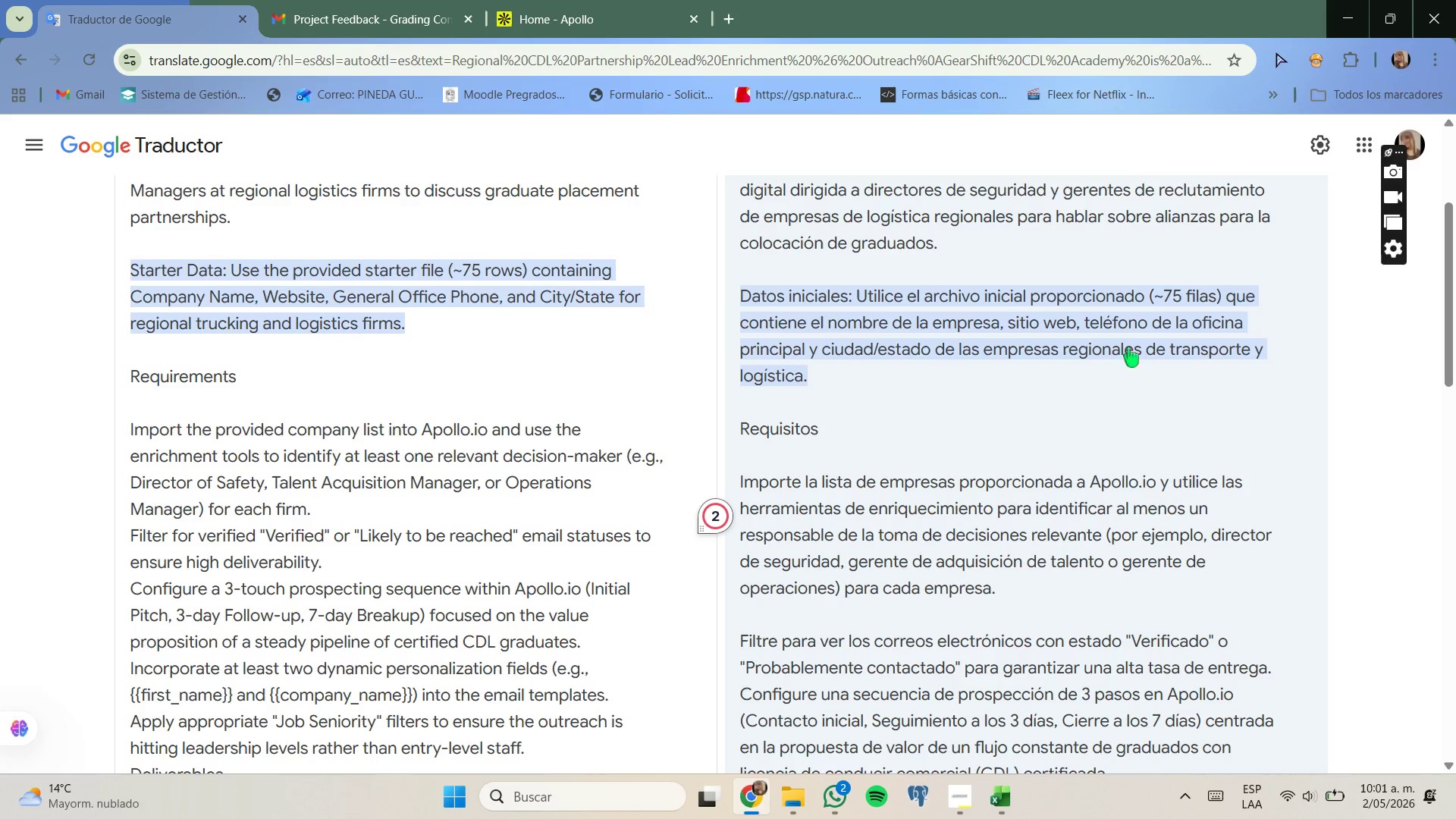 
left_click([617, 12])
 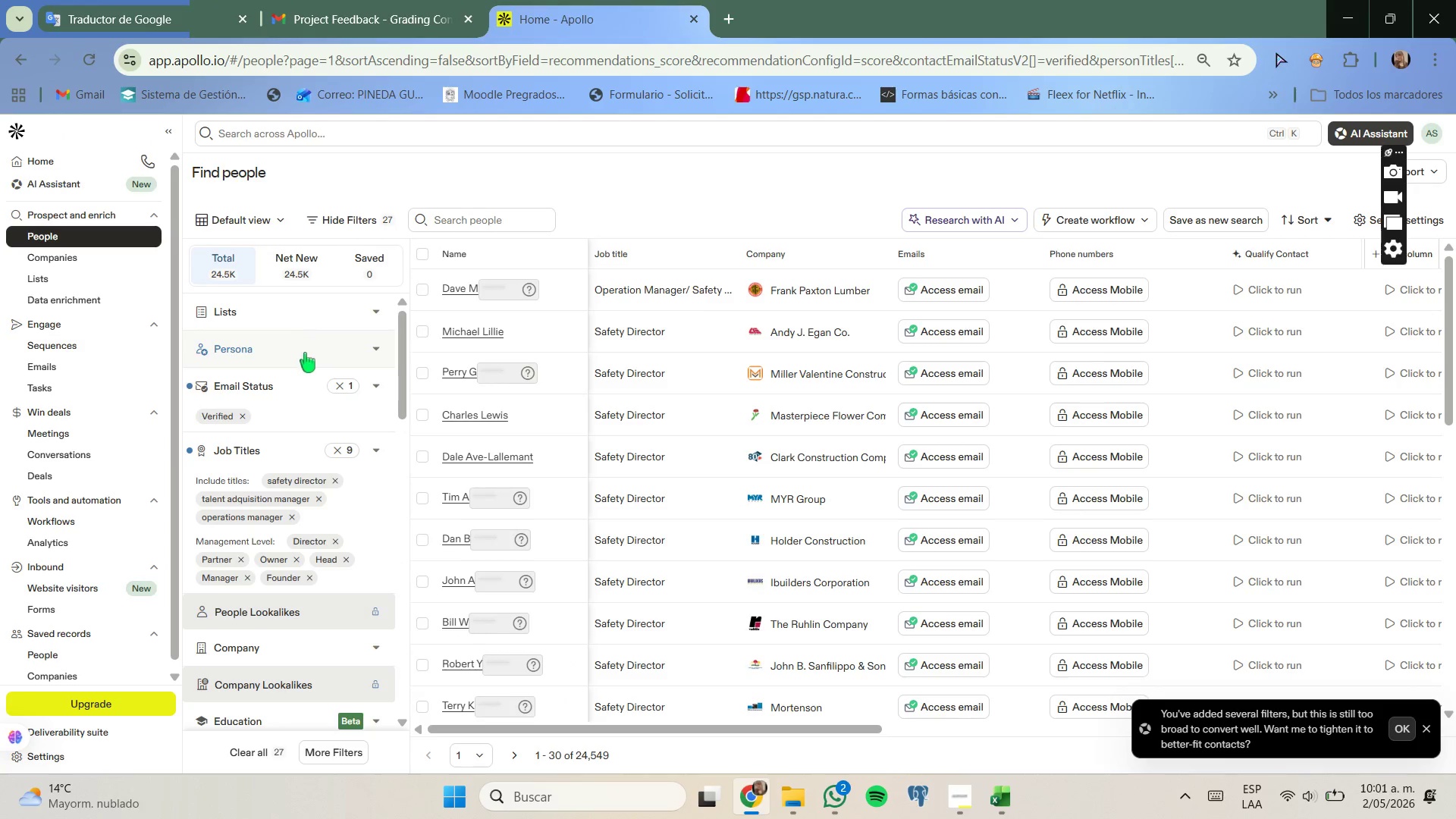 
scroll: coordinate [300, 431], scroll_direction: down, amount: 7.0
 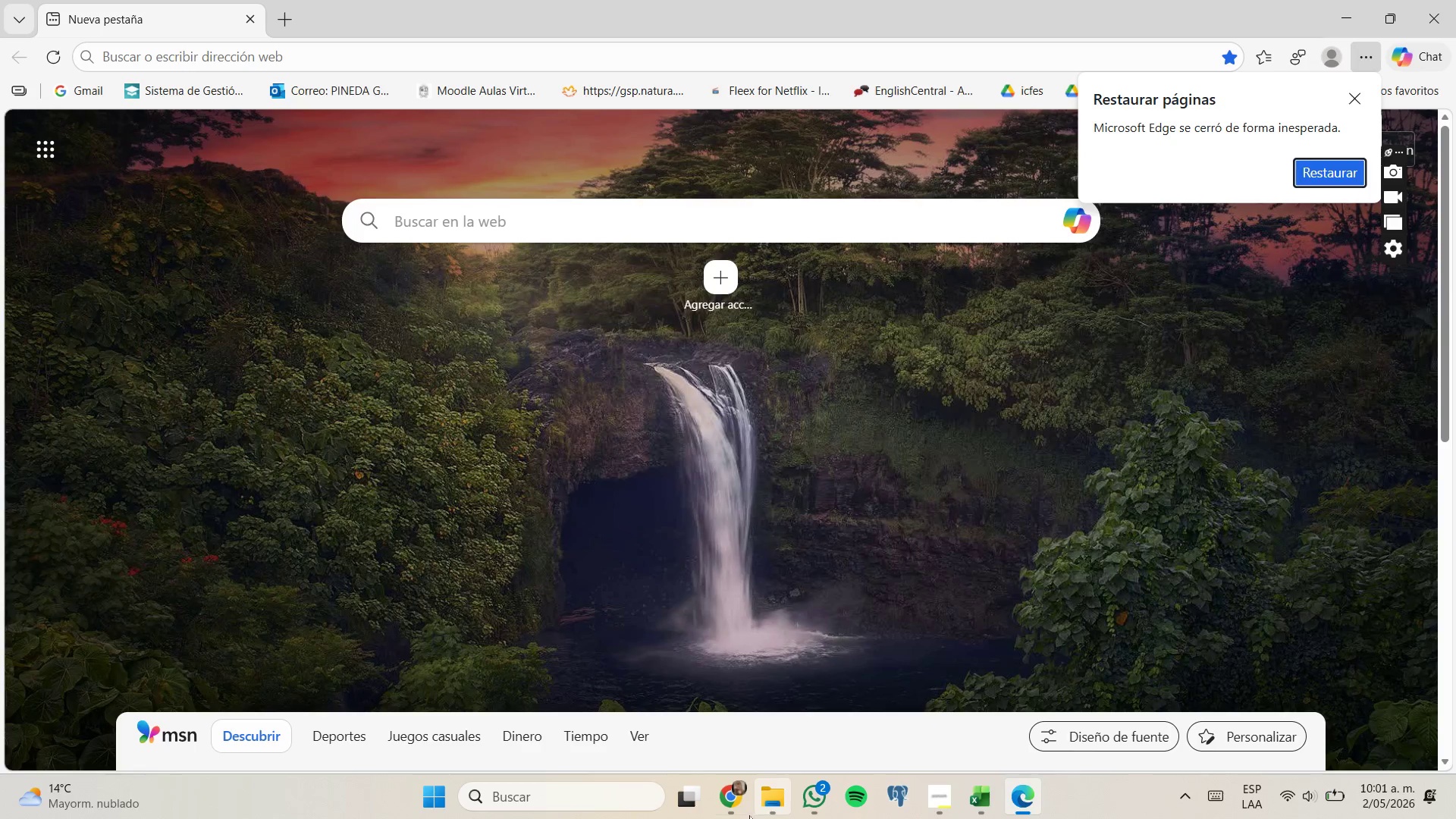 
left_click([749, 815])
 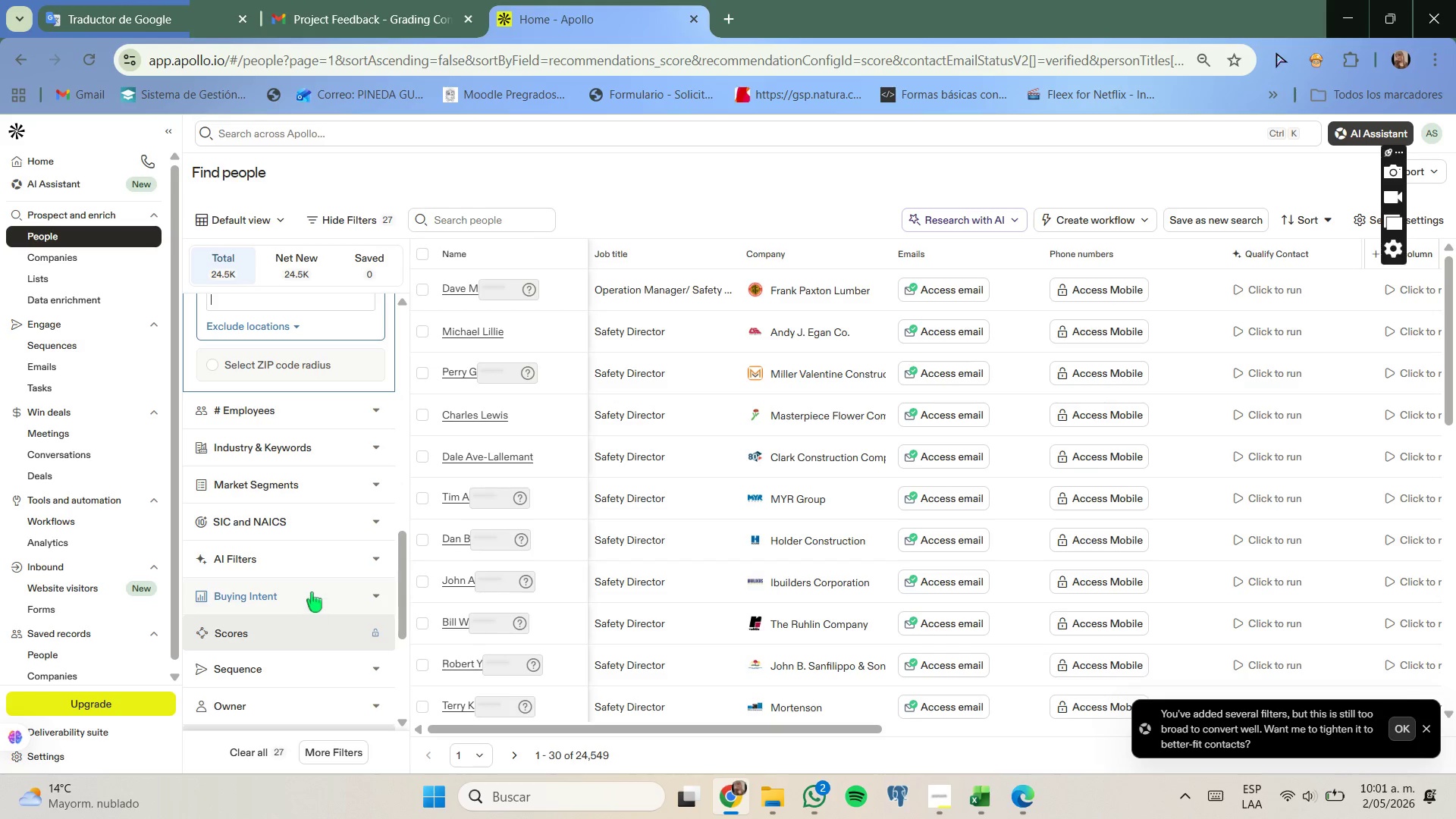 
left_click([314, 444])
 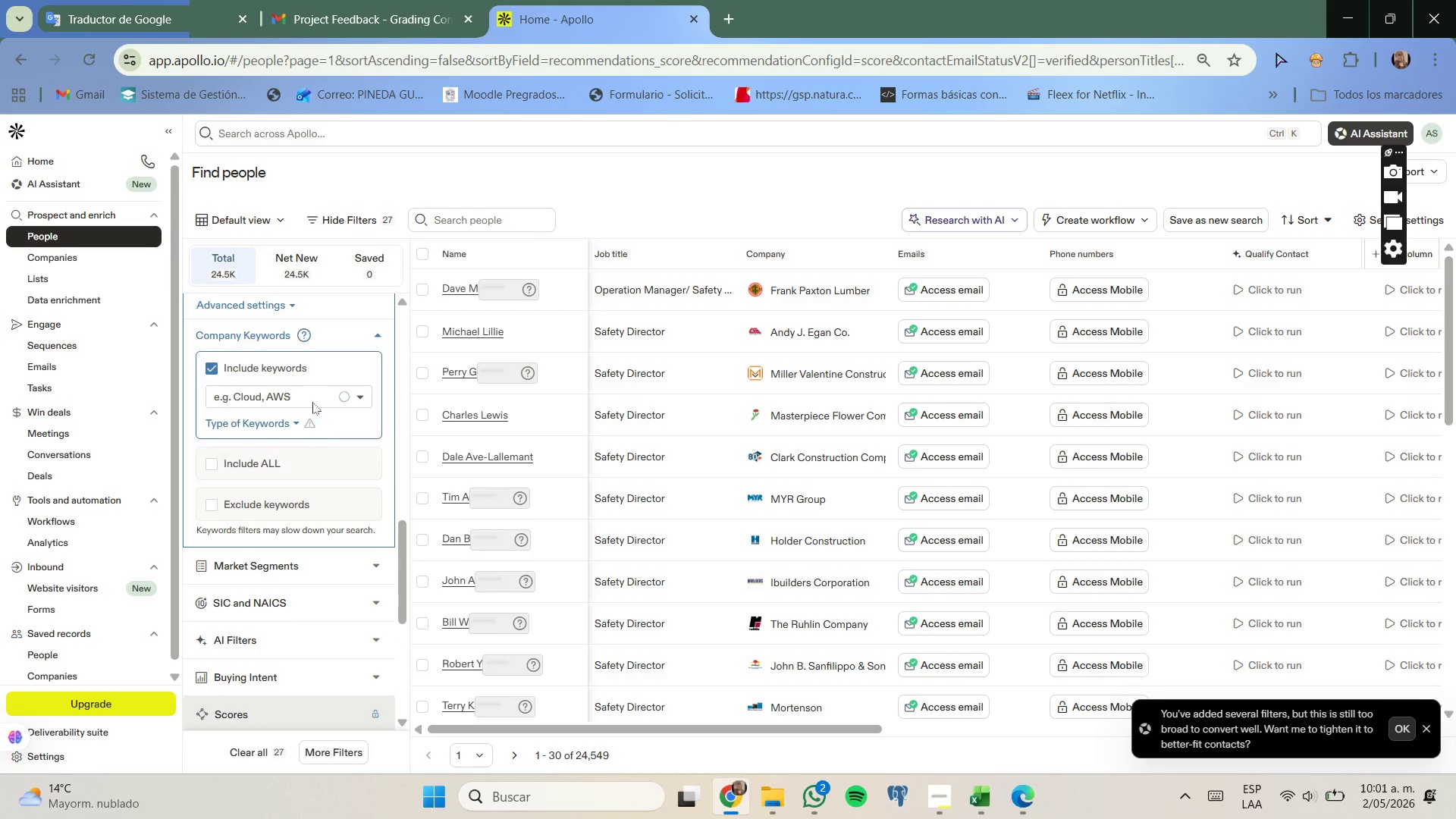 
left_click([312, 397])
 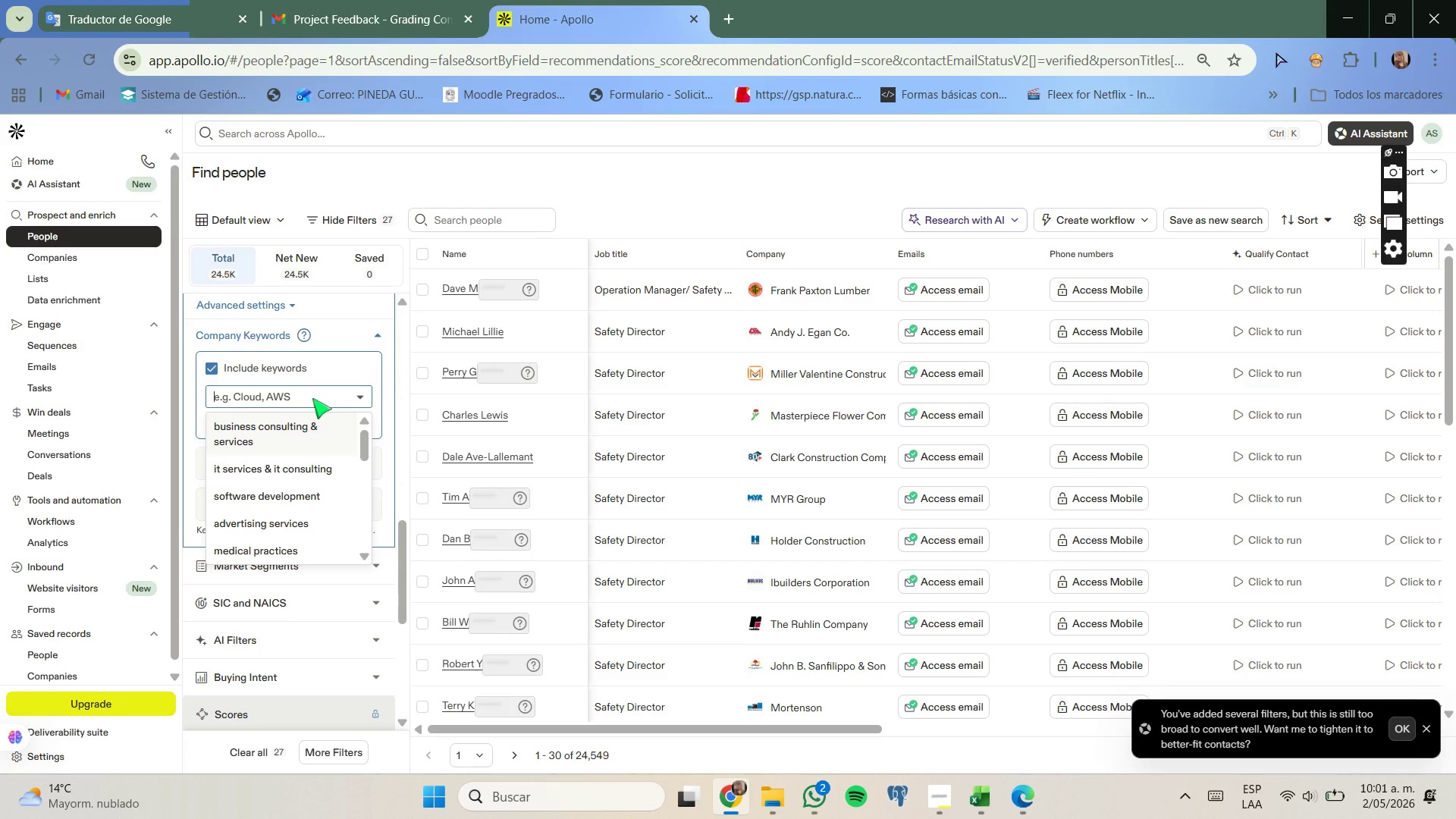 
scroll: coordinate [312, 398], scroll_direction: none, amount: 0.0
 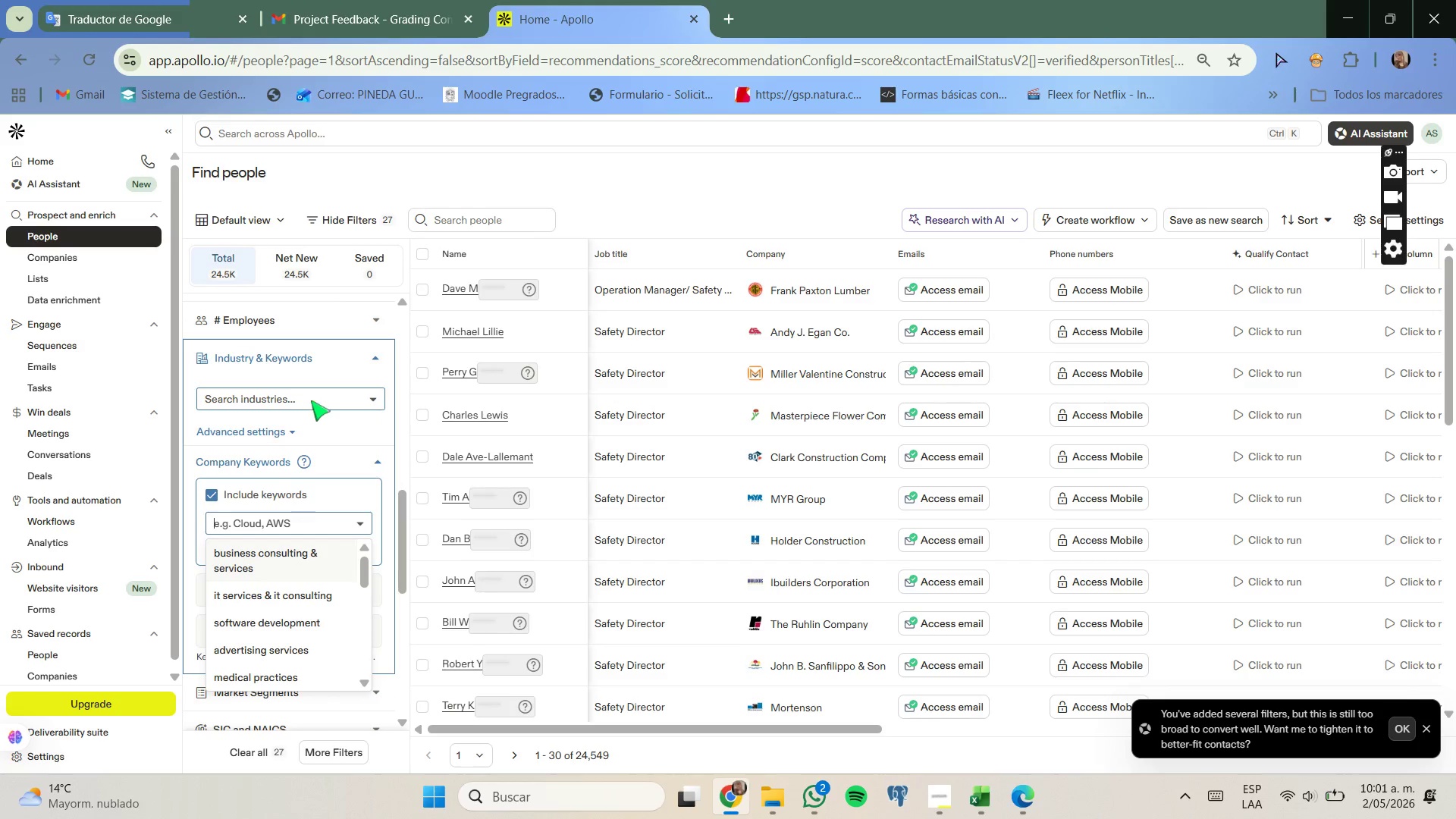 
left_click([311, 399])
 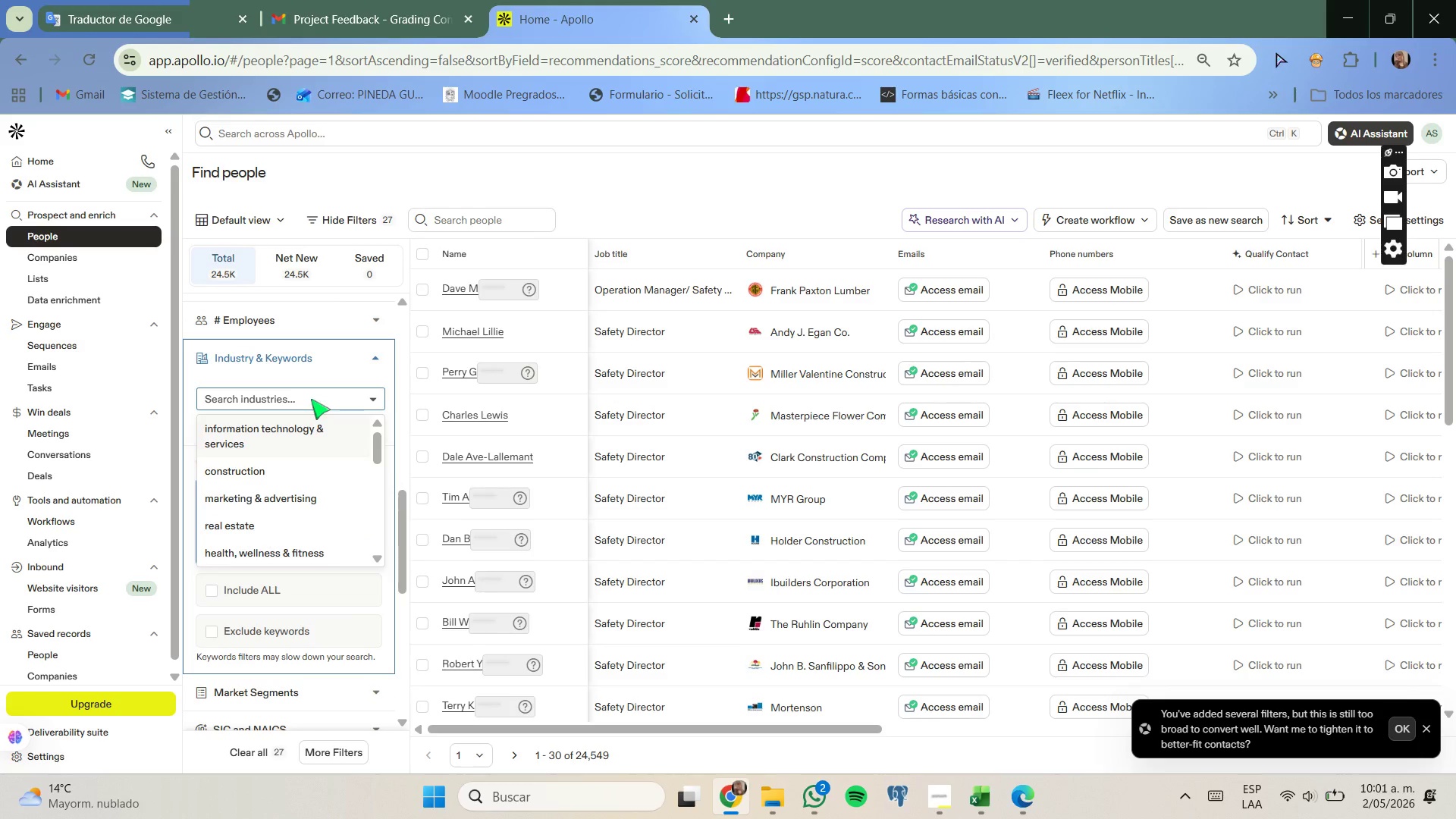 
type(tru)
 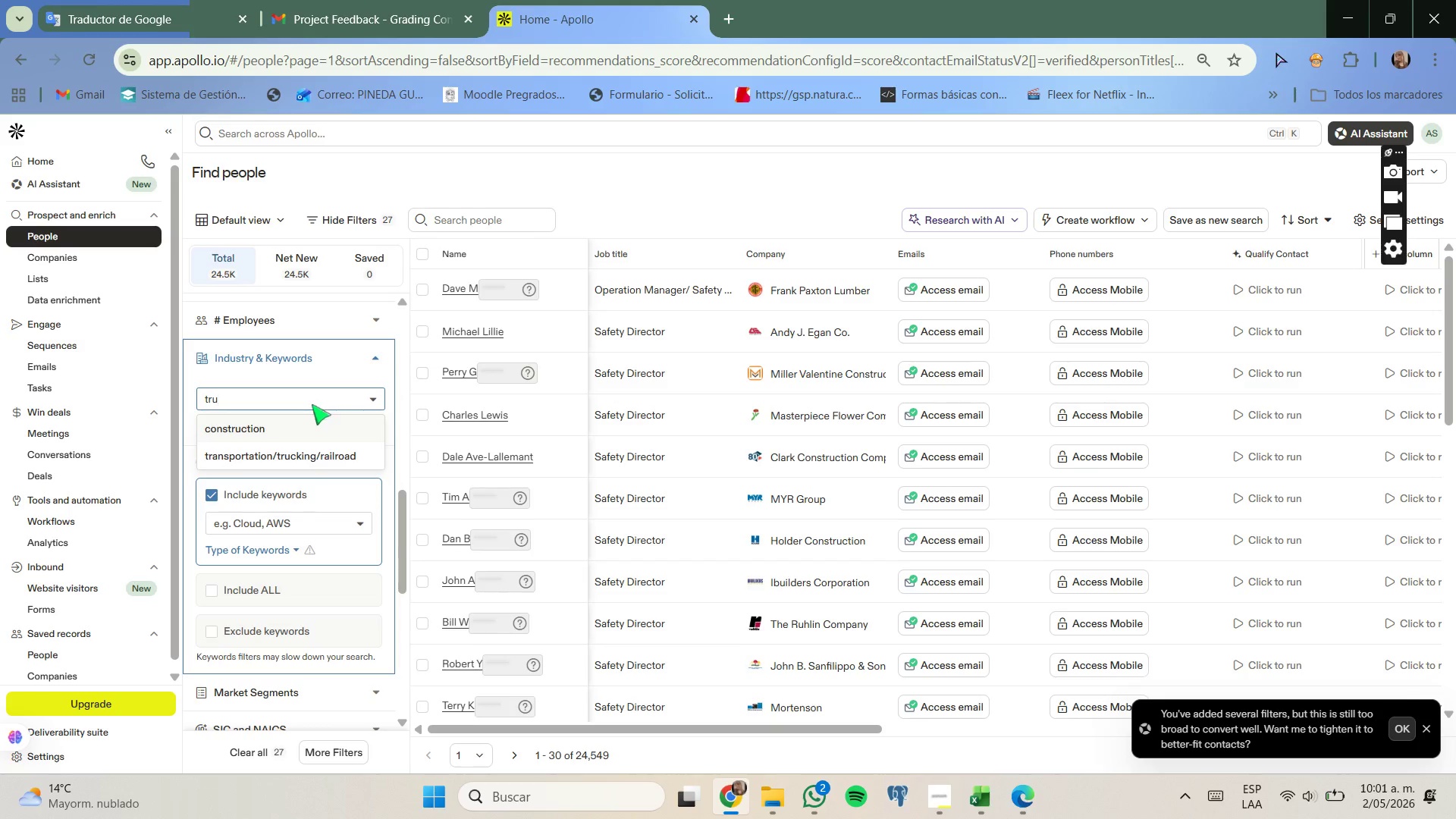 
left_click([311, 453])
 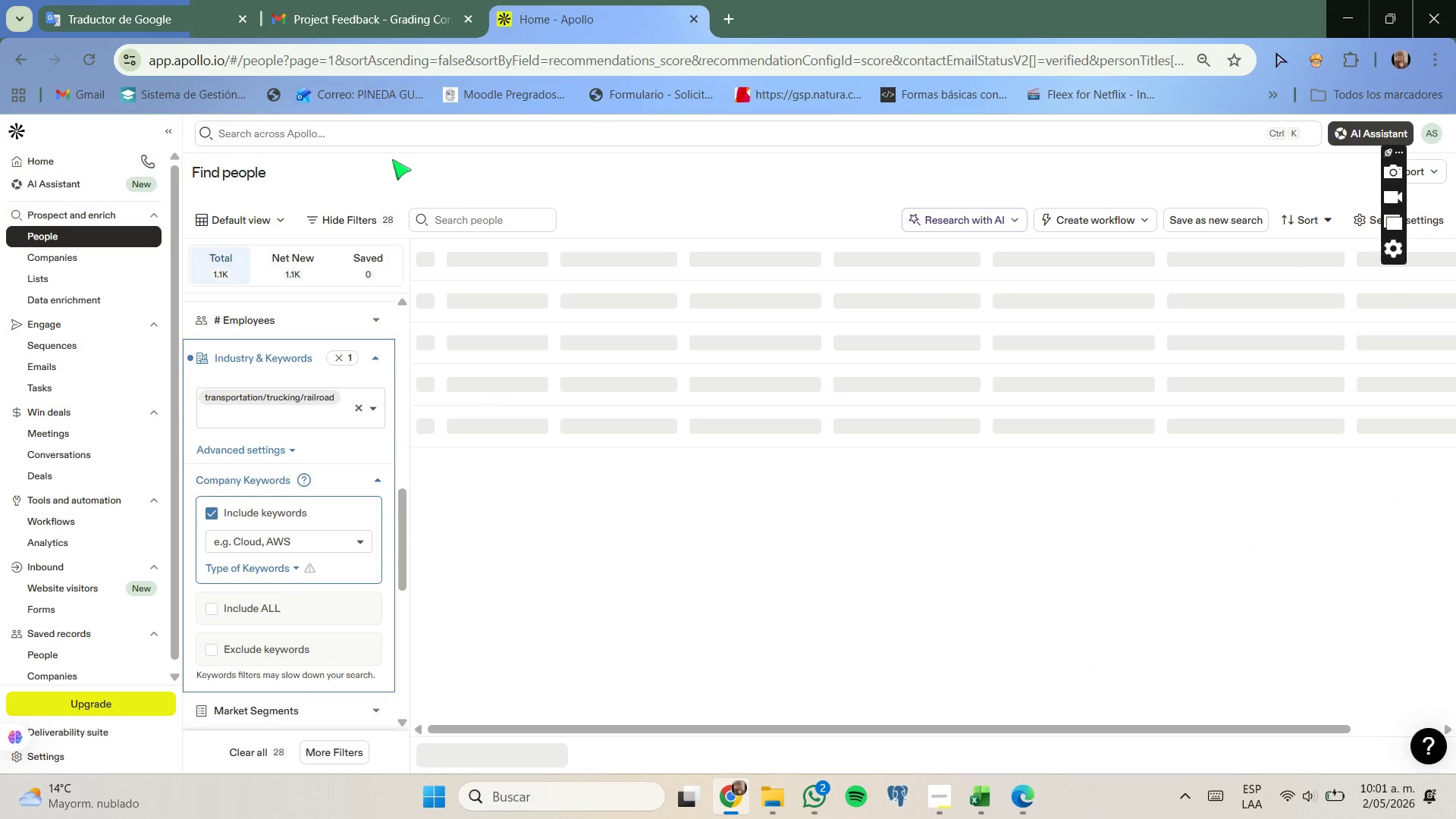 
left_click([345, 23])
 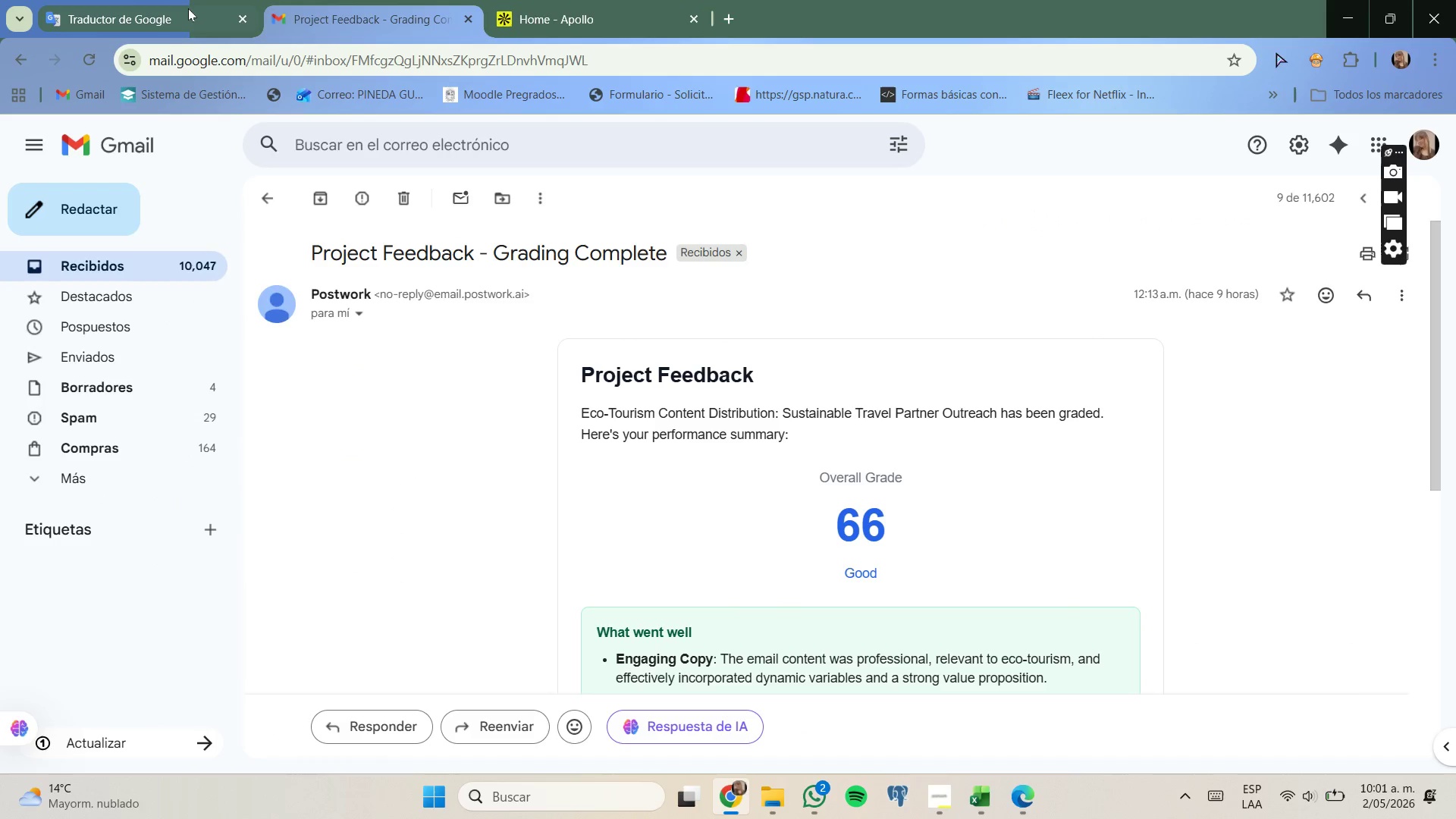 
left_click([188, 8])
 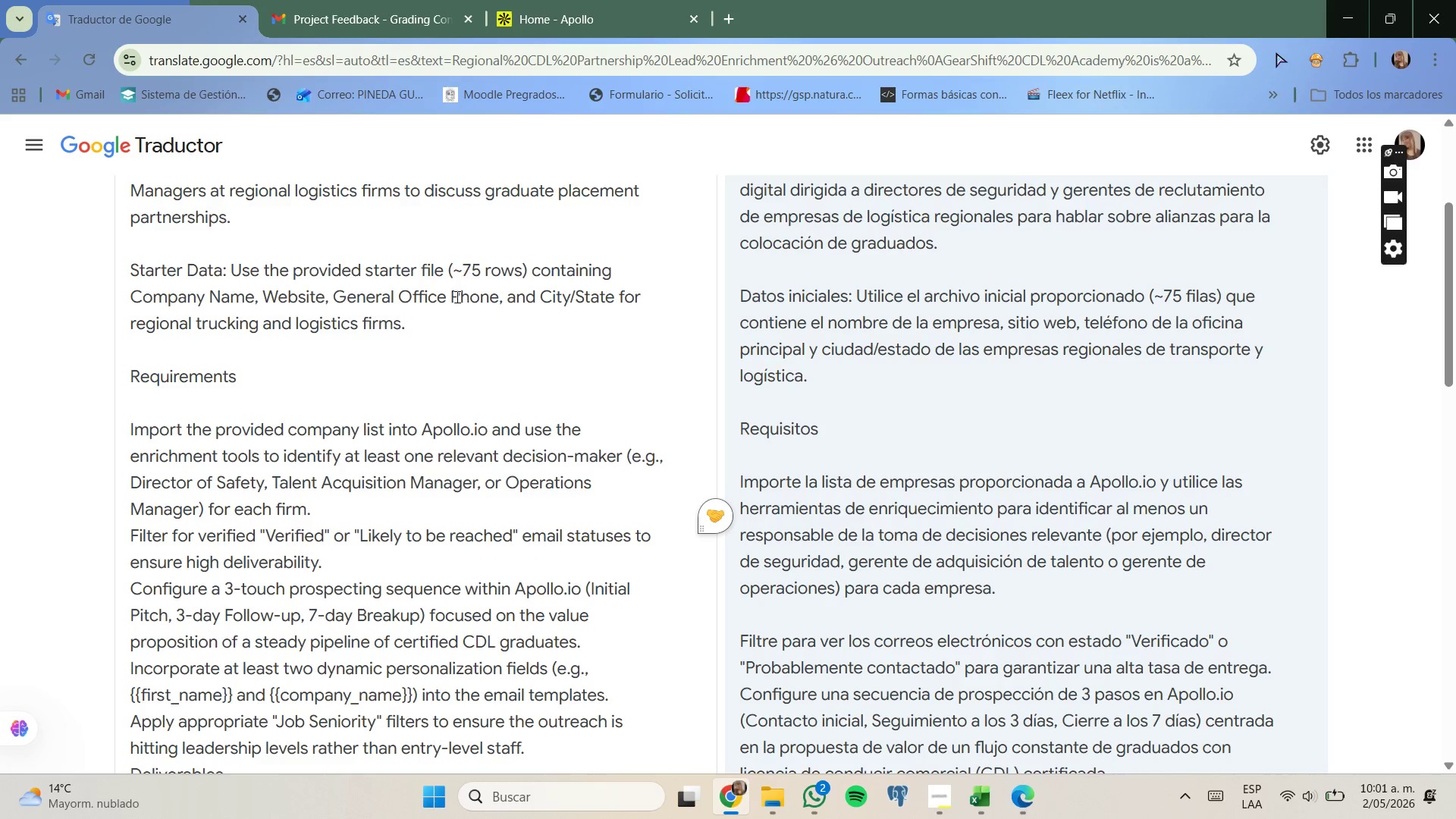 
left_click_drag(start_coordinate=[405, 317], to_coordinate=[296, 317])
 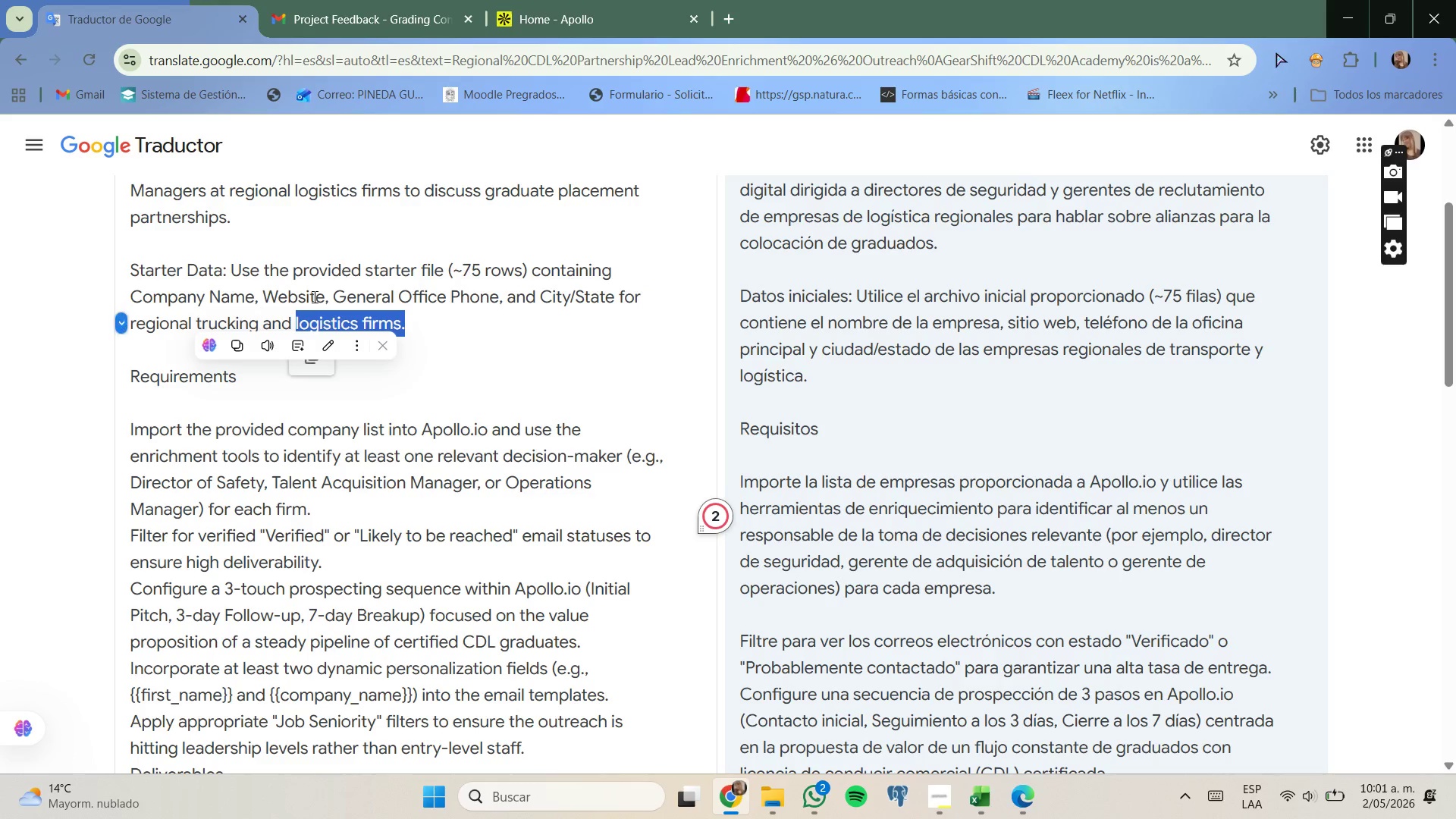 
key(Control+C)
 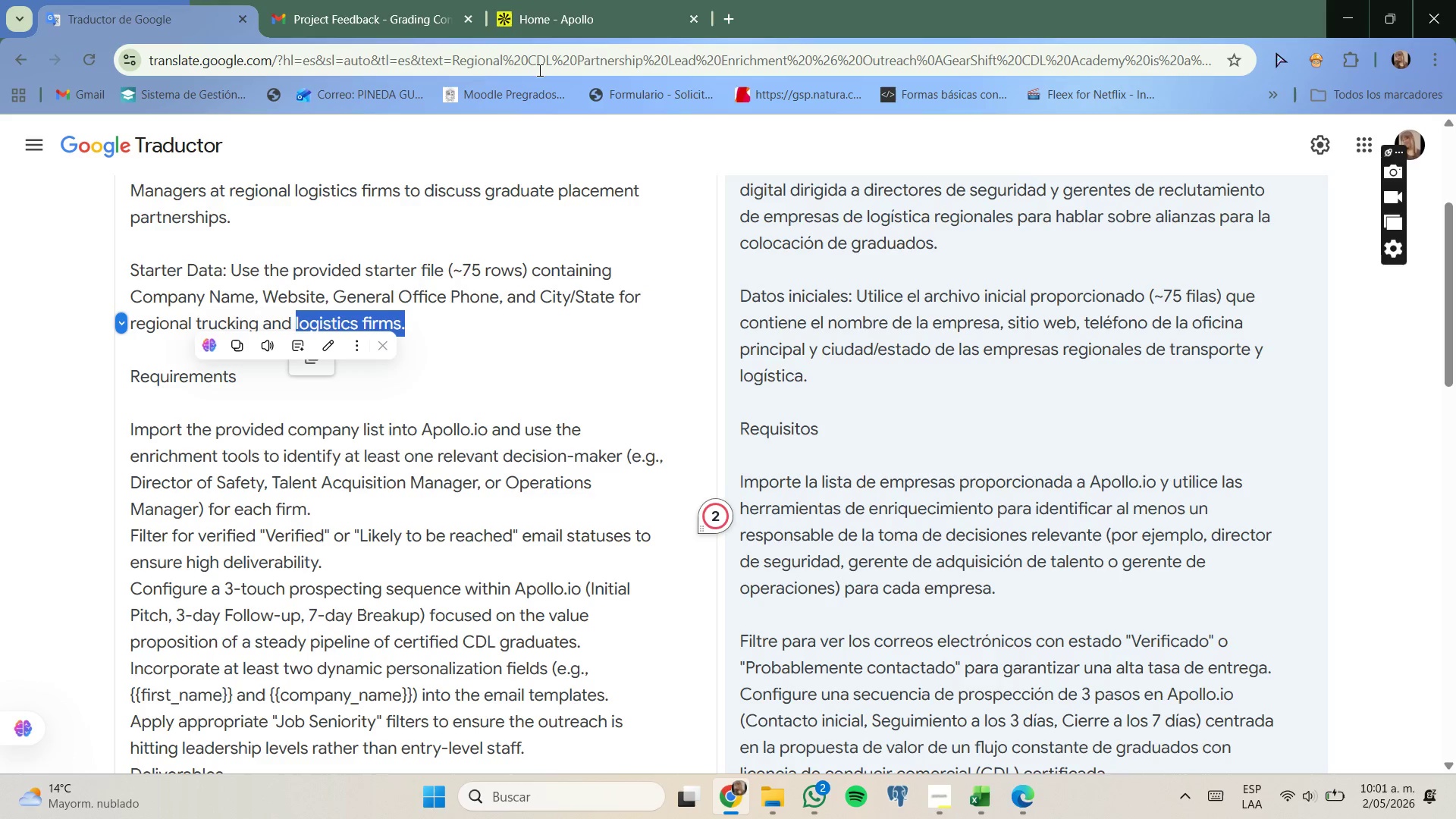 
left_click([582, 0])
 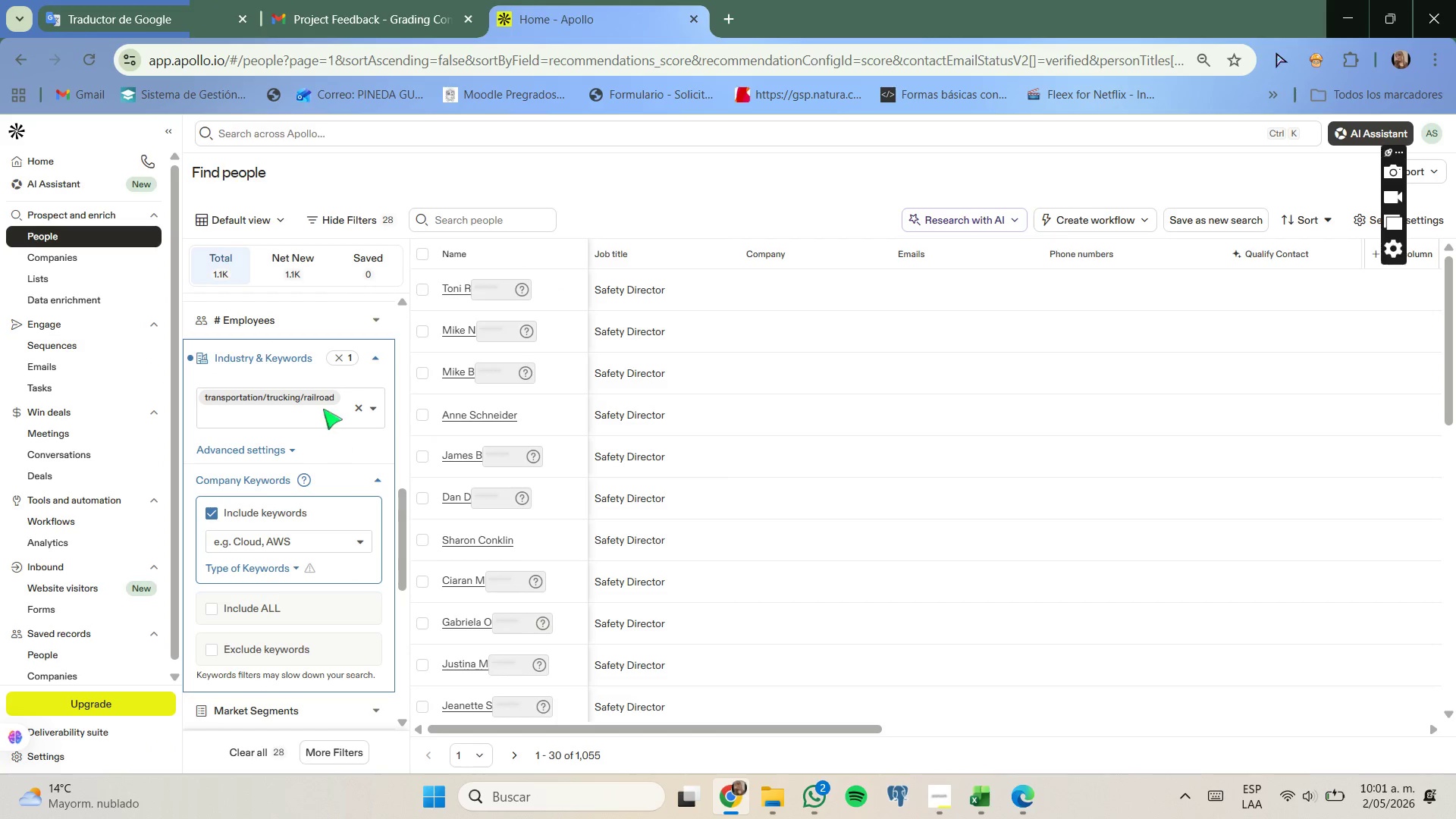 
left_click([326, 413])
 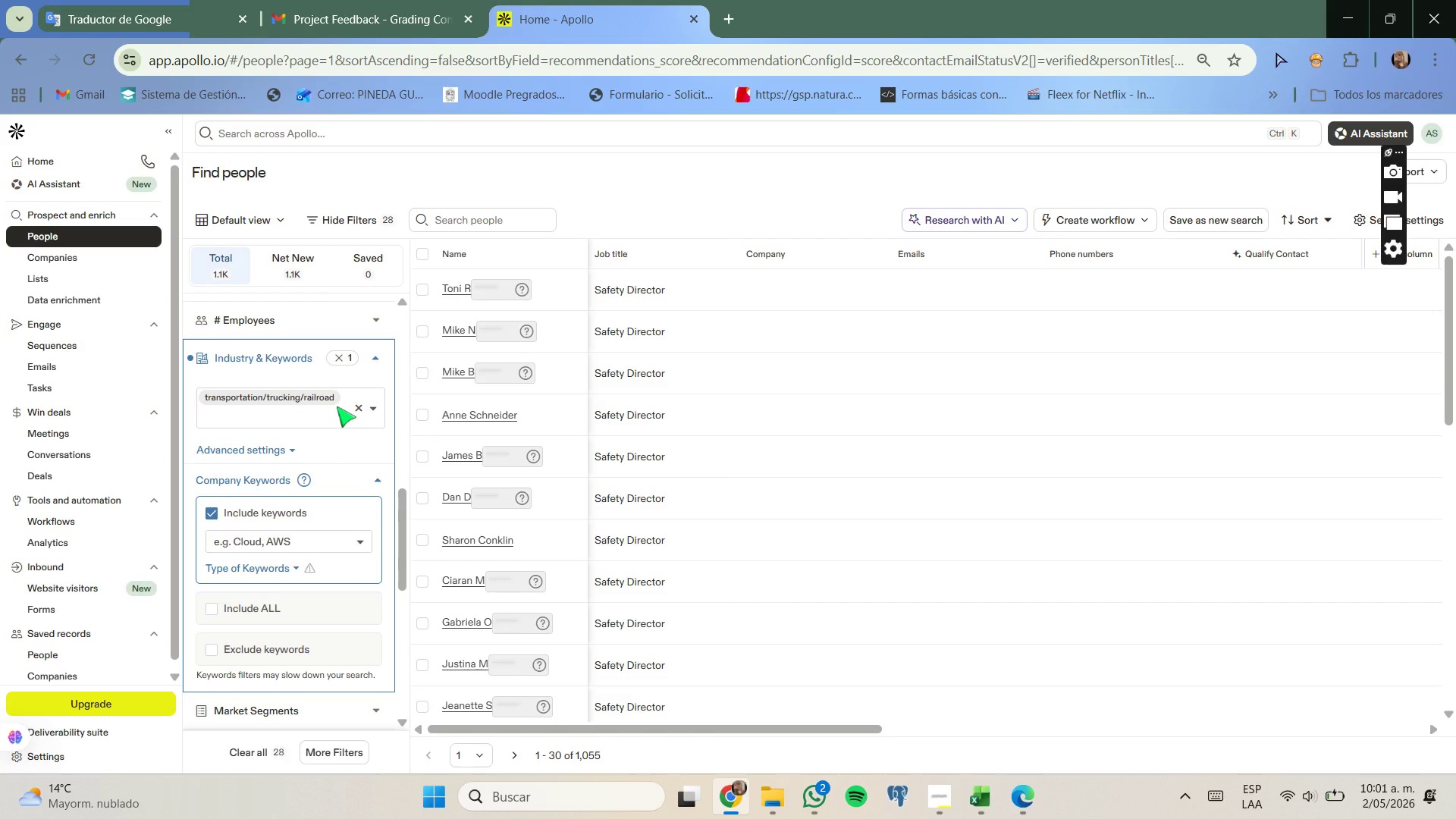 
key(Control+V)
 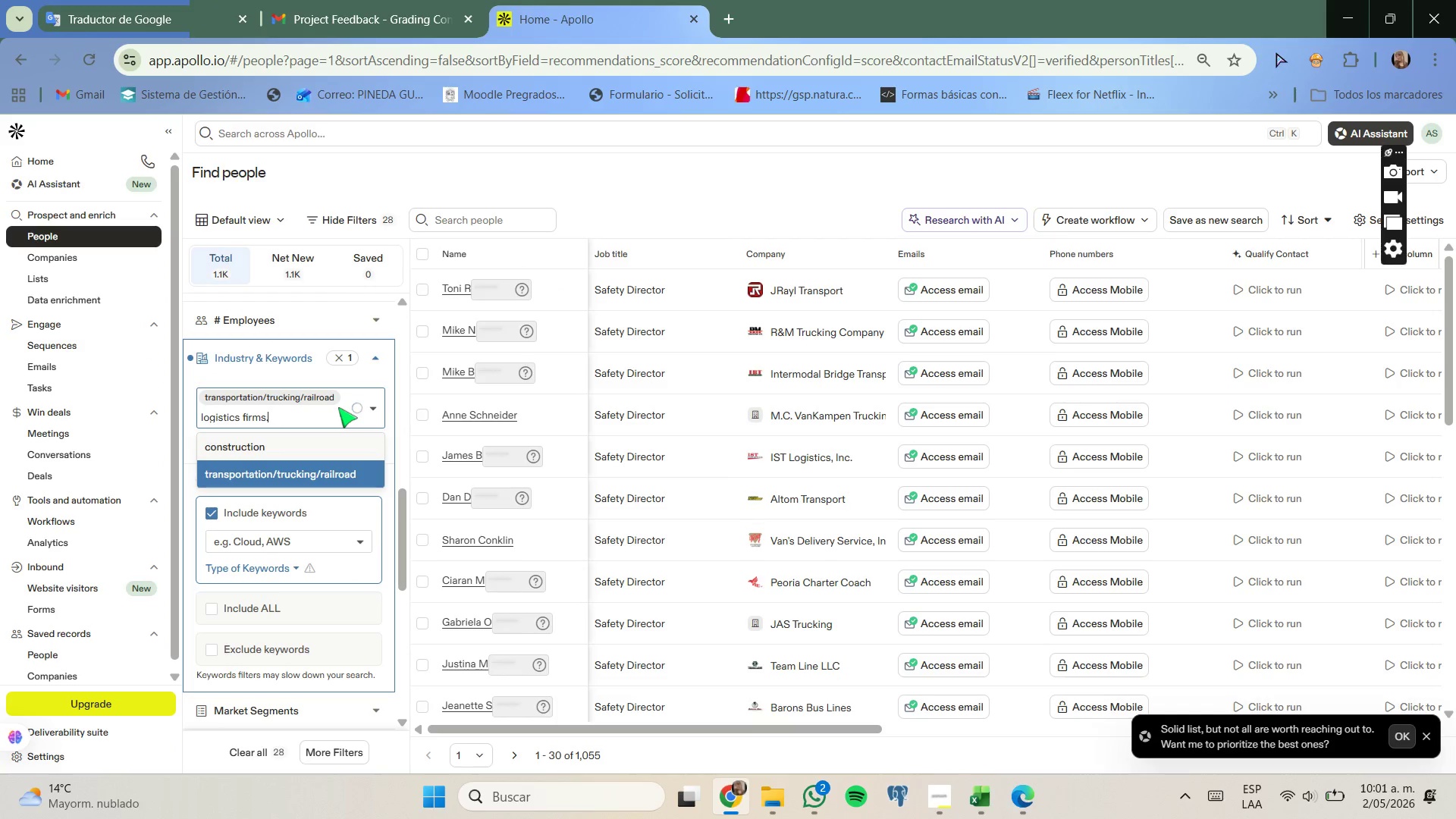 
key(Backspace)
 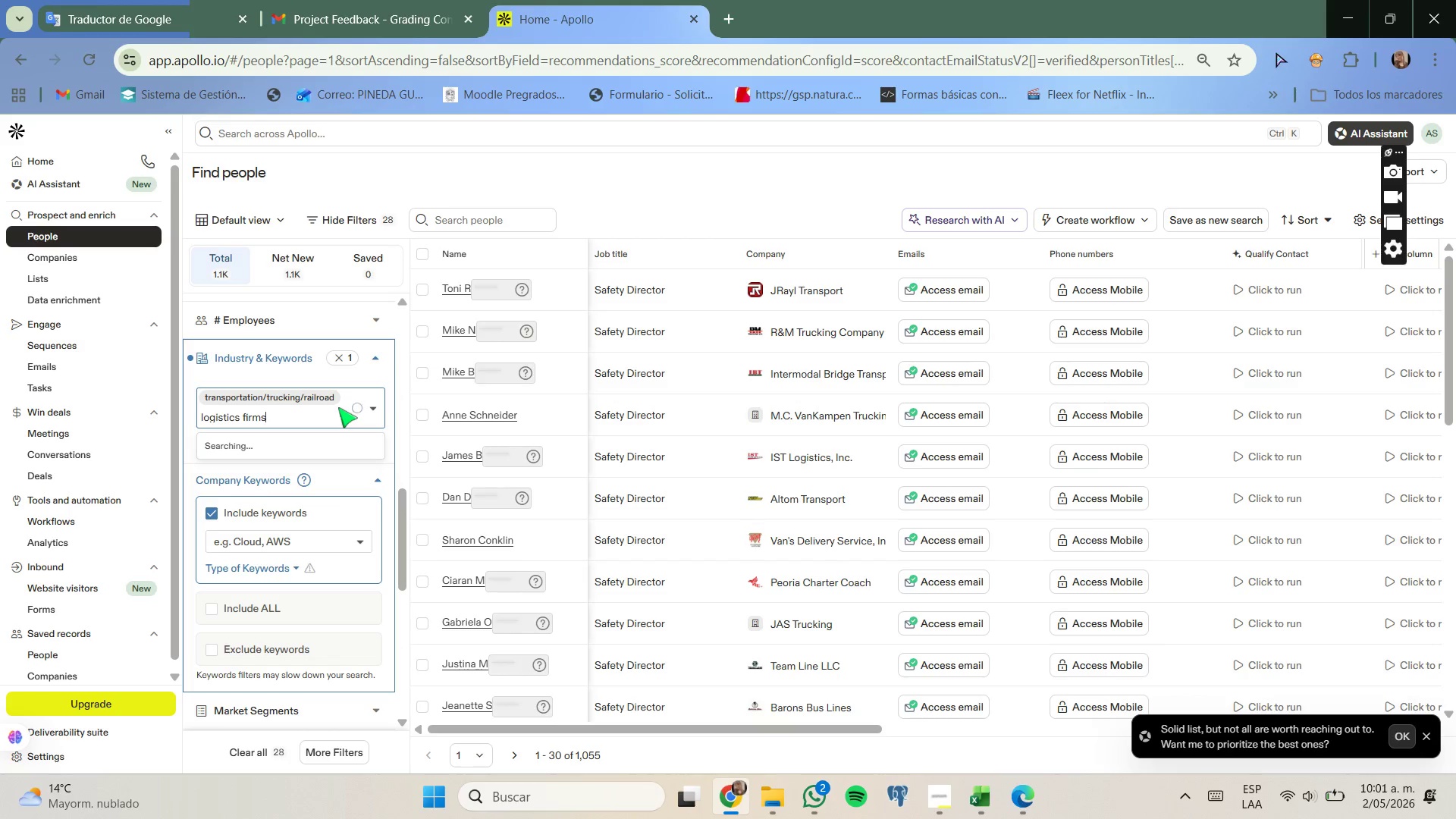 
key(Backspace)
 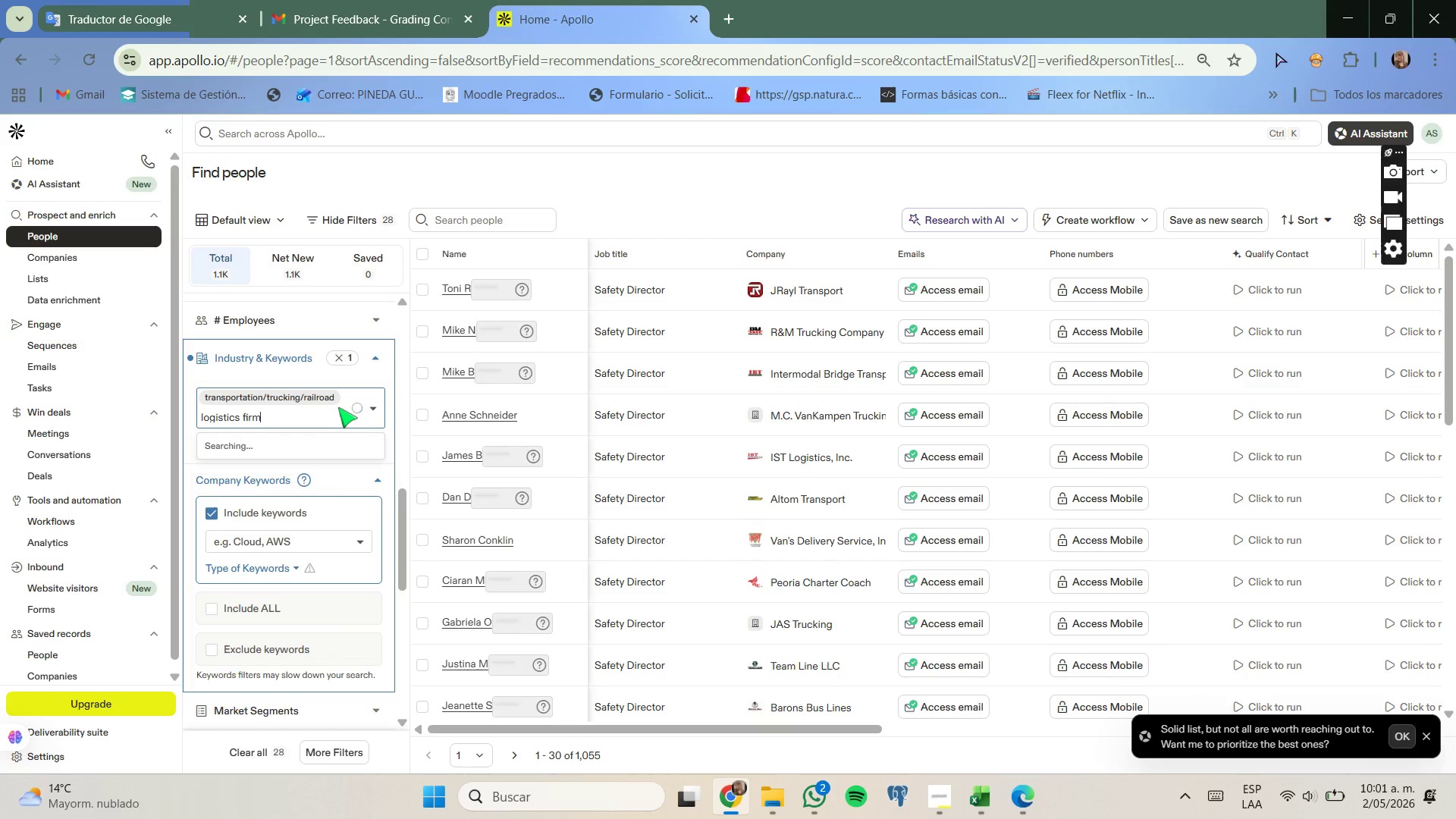 
key(Backspace)
 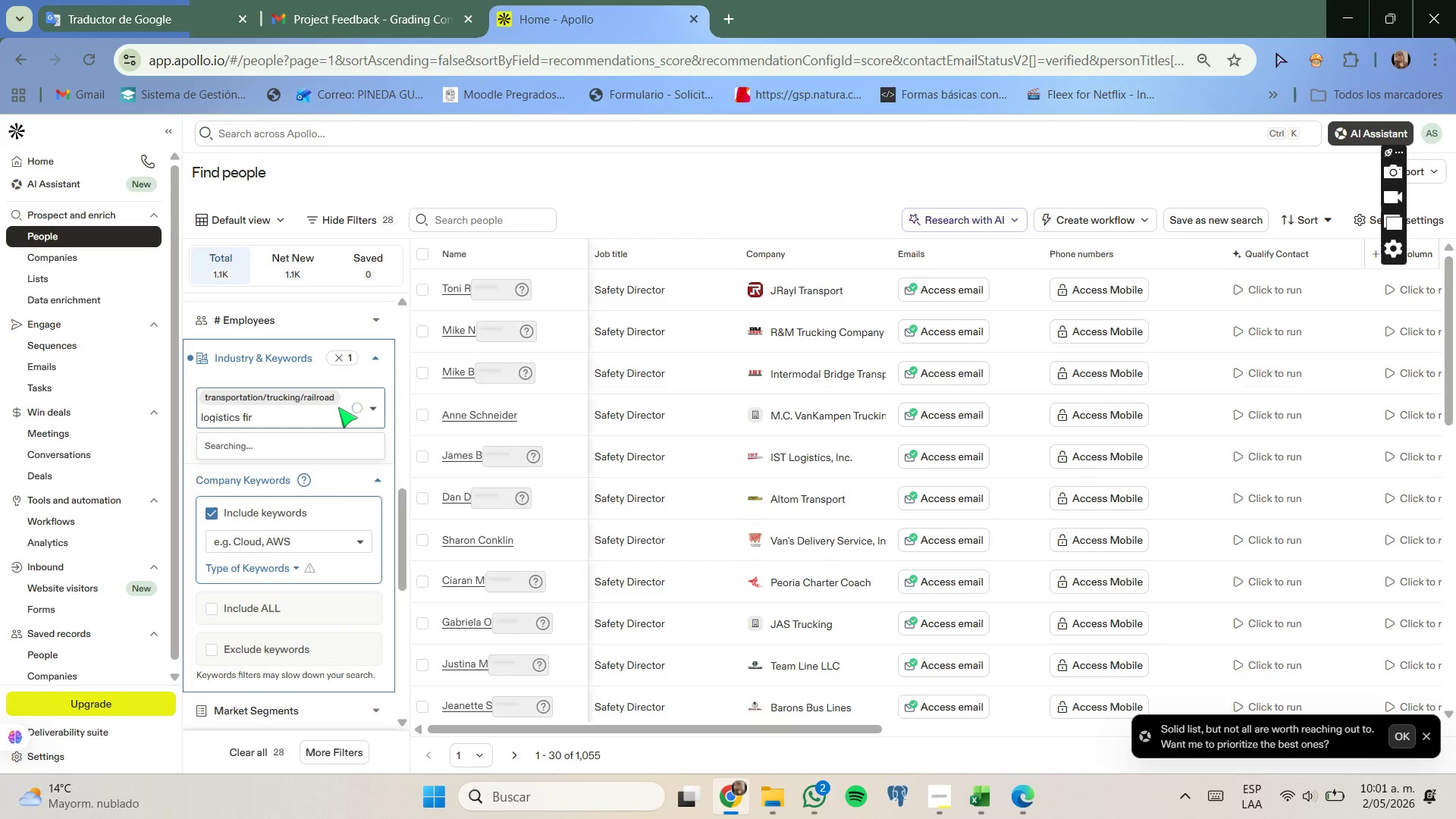 
key(Backspace)
 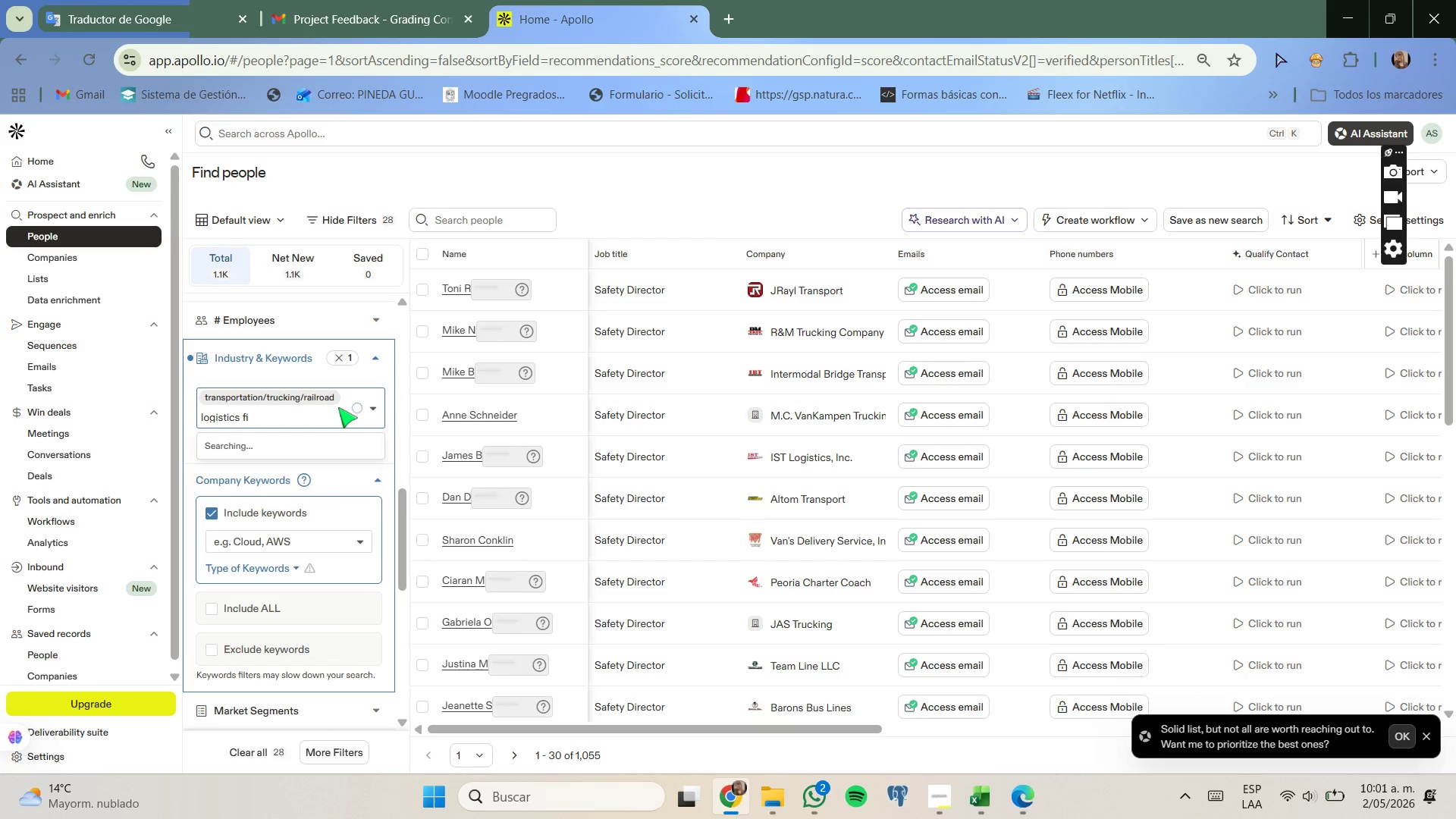 
key(Backspace)
 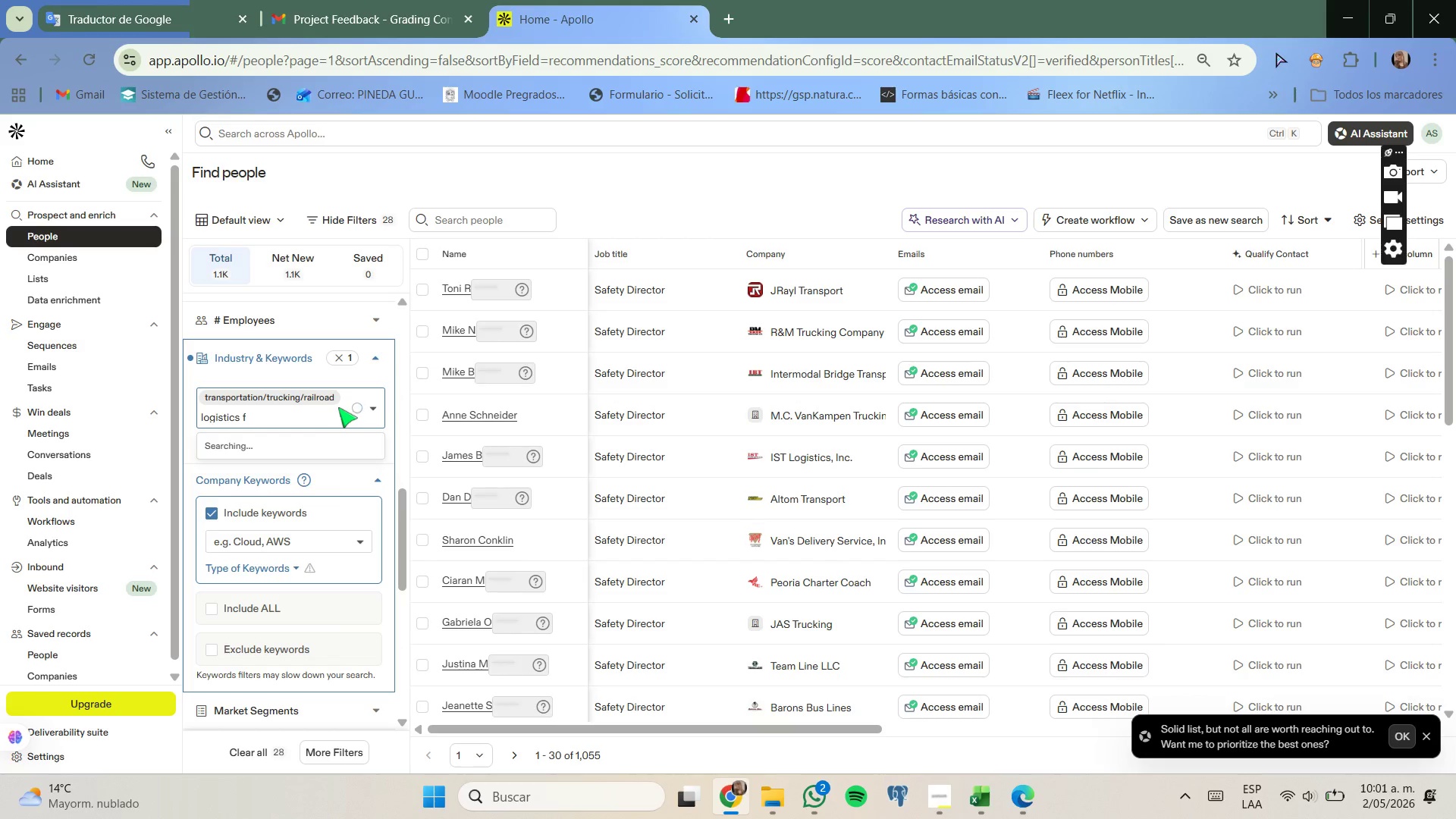 
key(Backspace)
 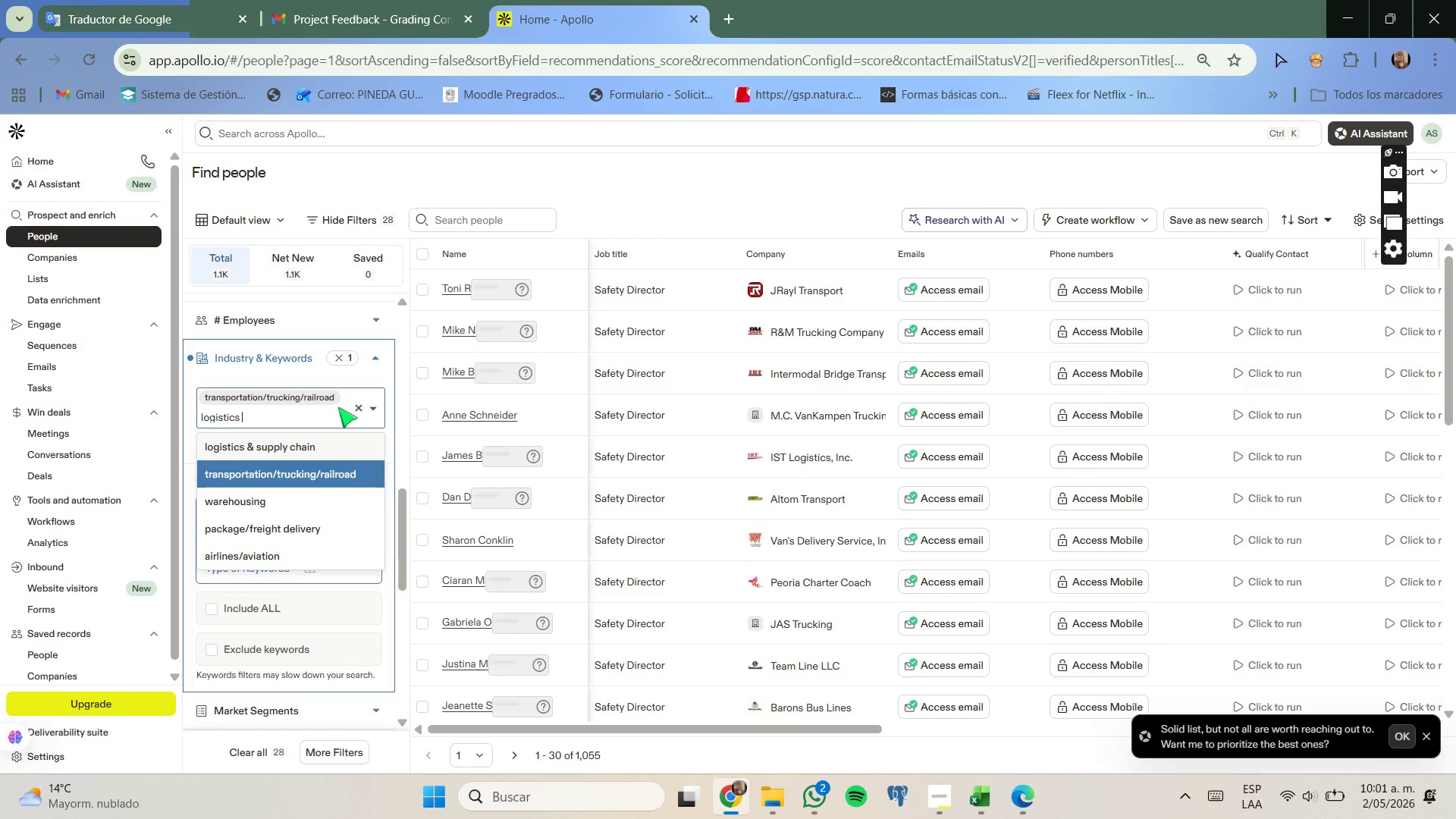 
wait(6.06)
 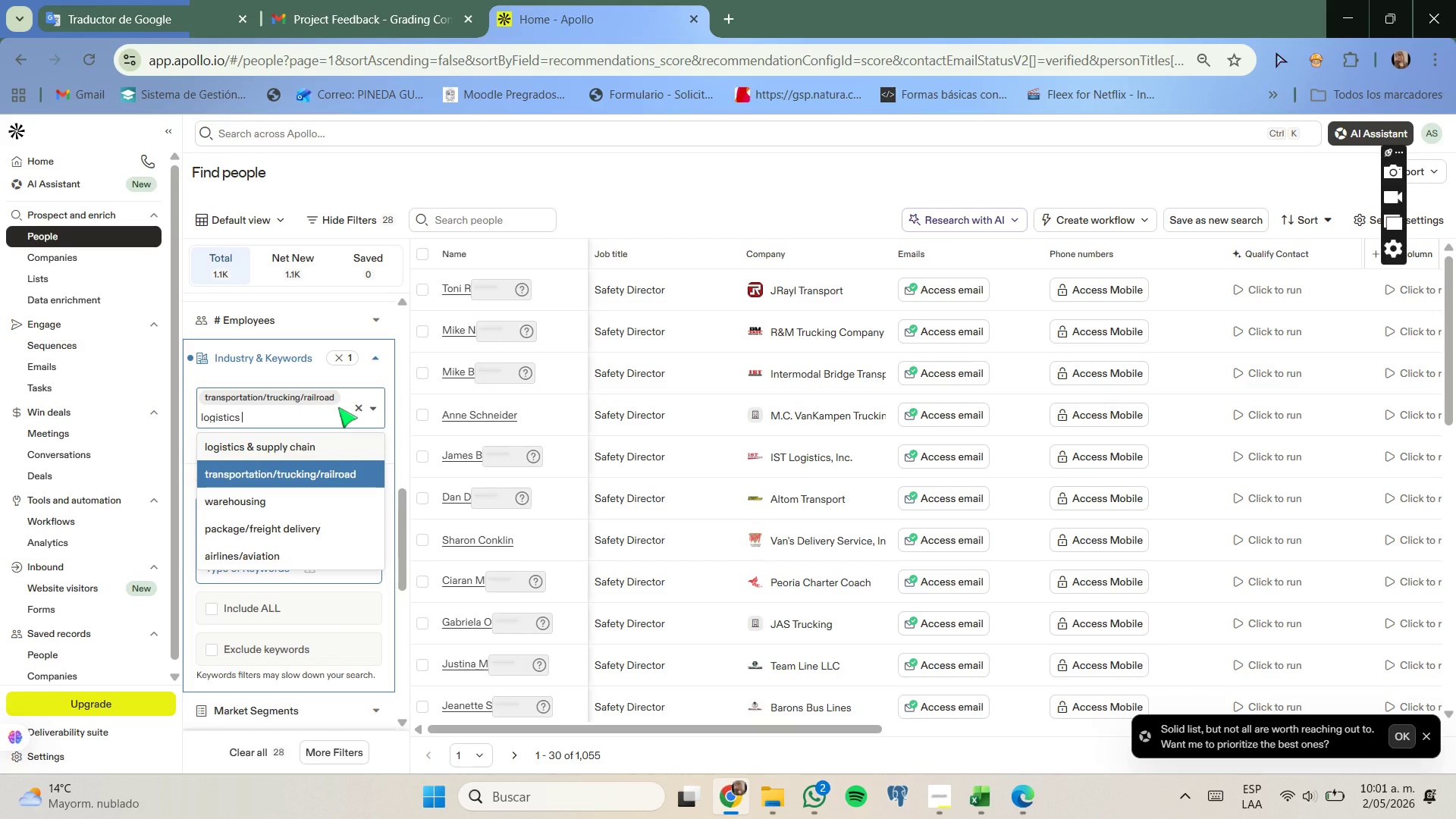 
type(fi)
key(Backspace)
key(Backspace)
key(Backspace)
 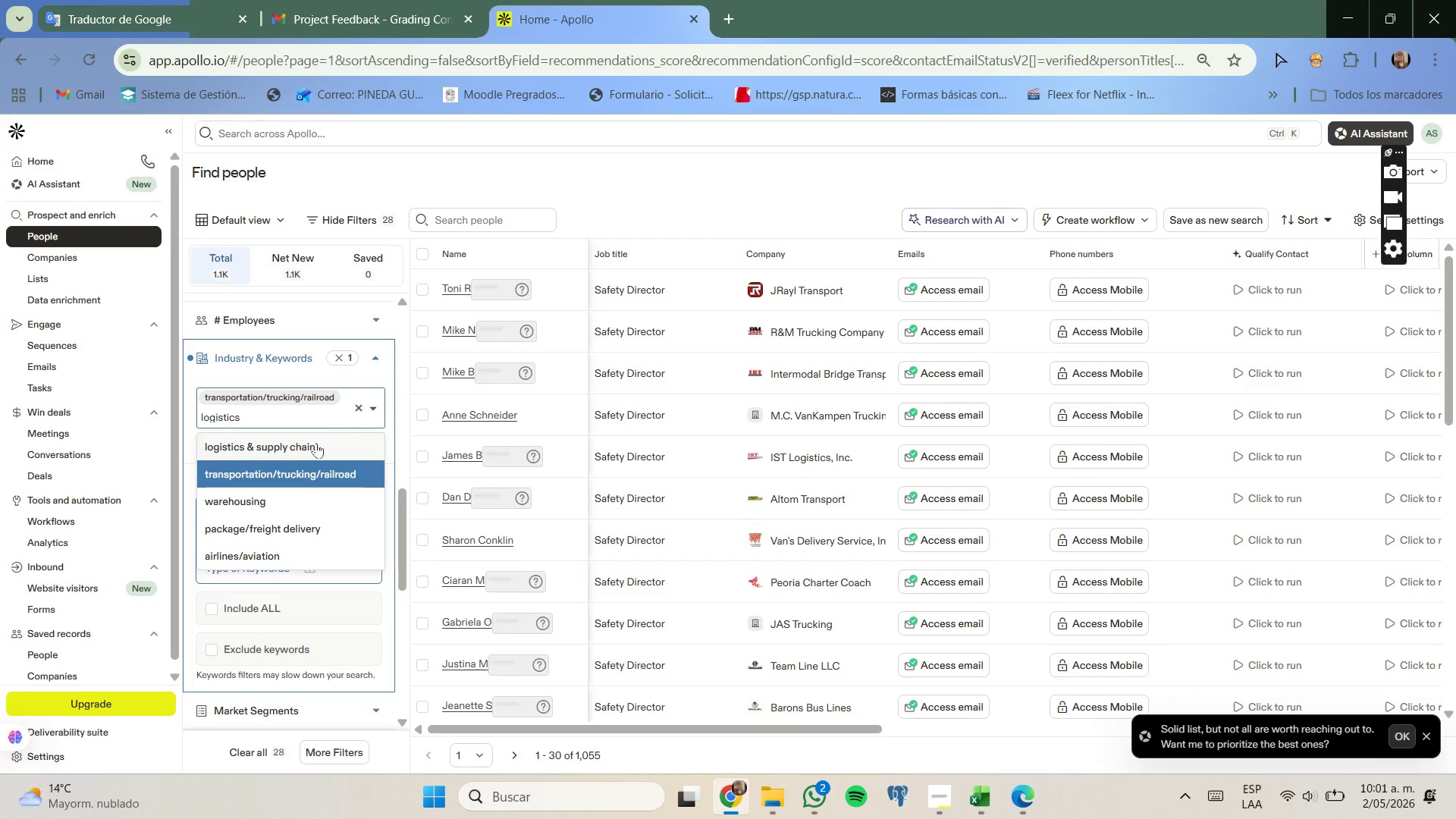 
scroll: coordinate [306, 468], scroll_direction: none, amount: 0.0
 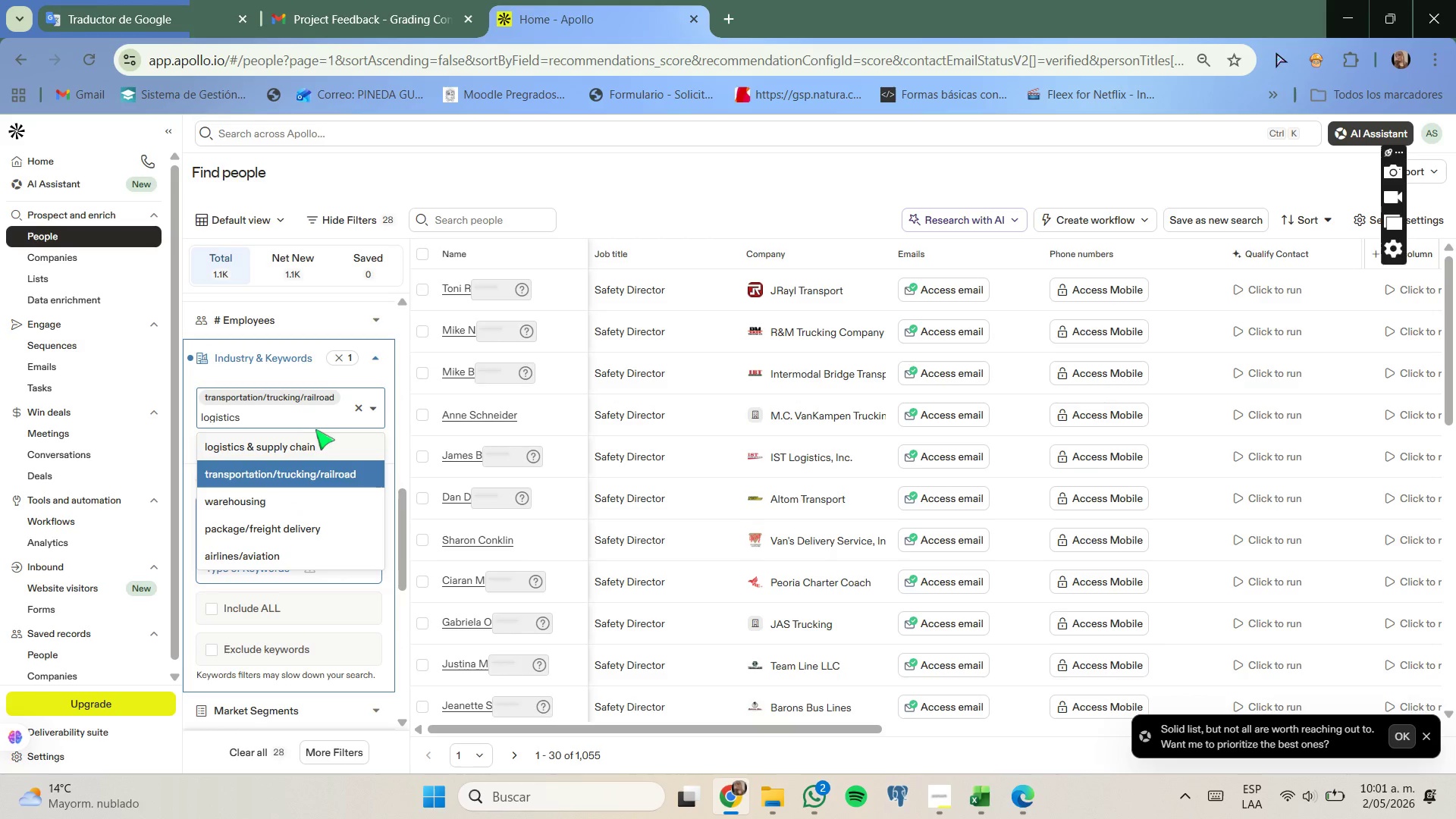 
key(Backspace)
 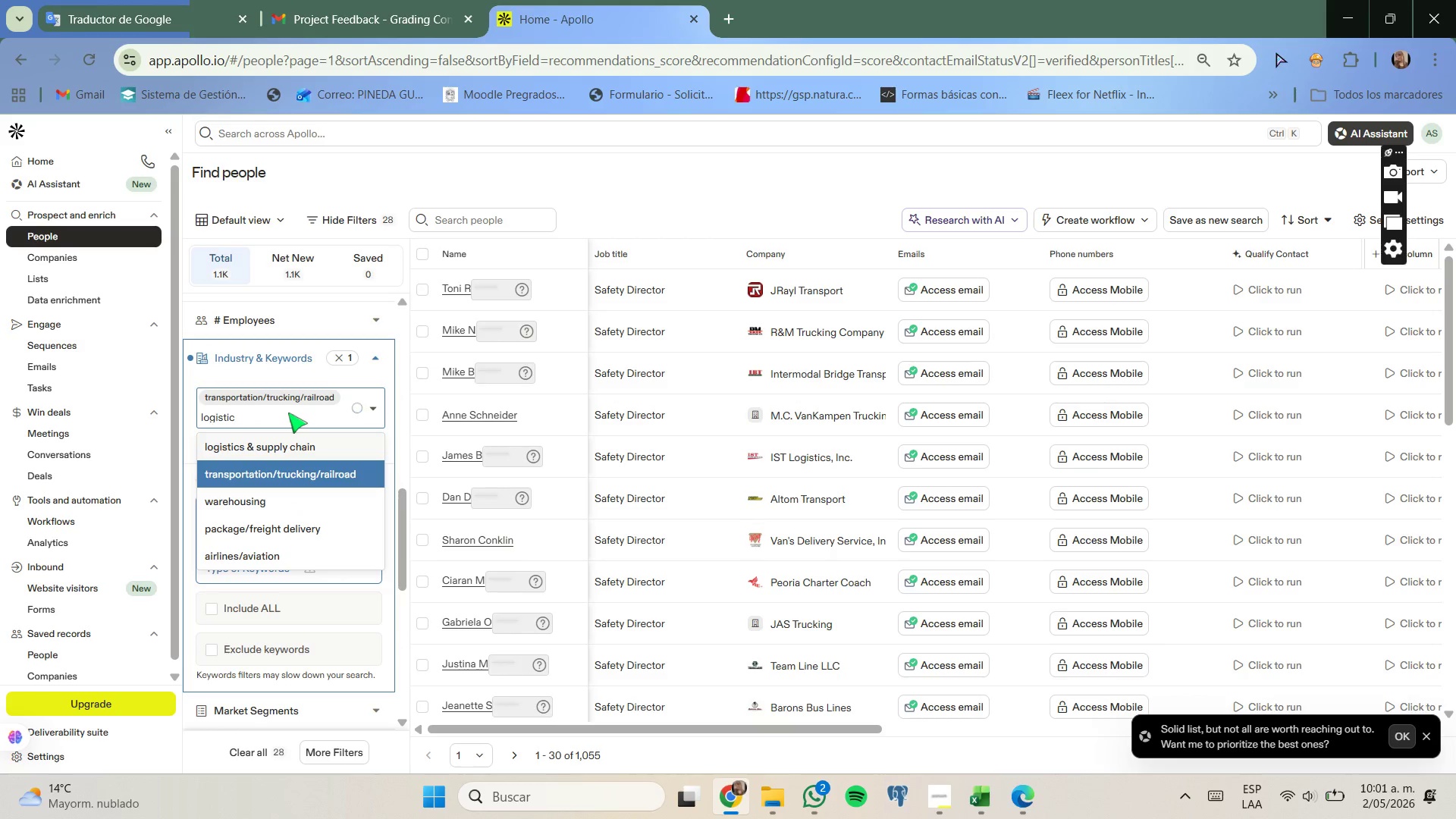 
key(Backspace)
 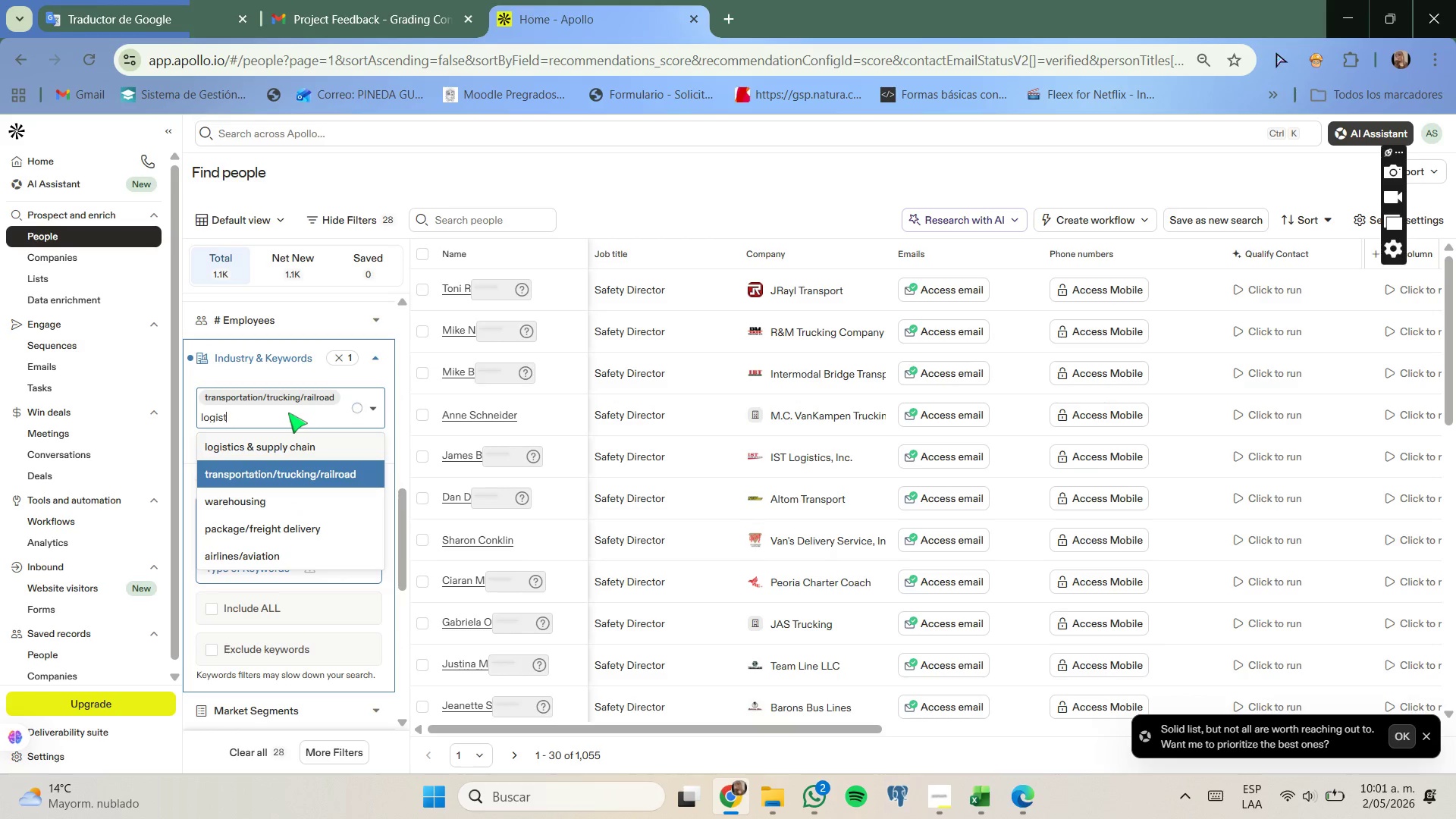 
key(Backspace)
 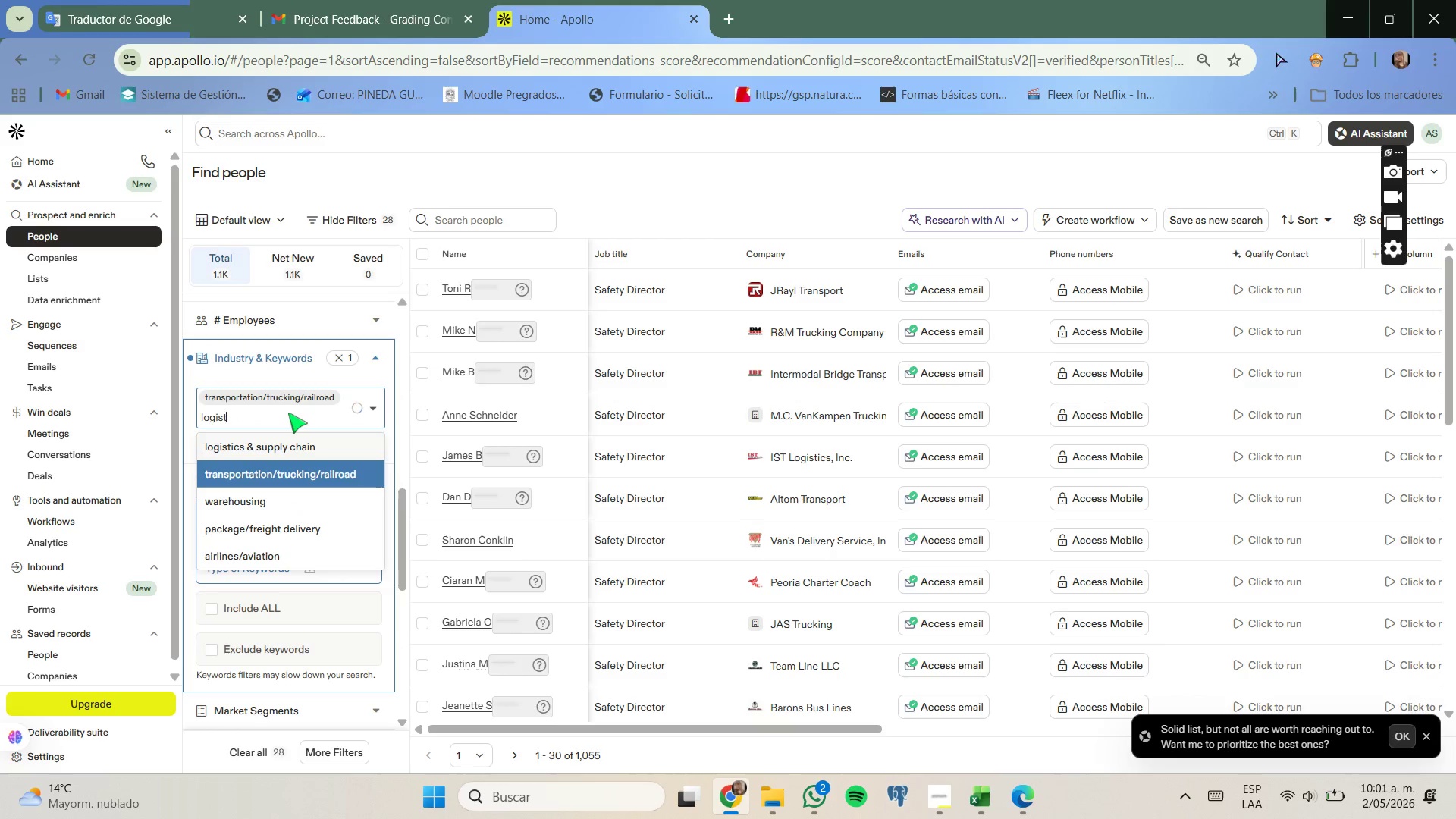 
key(Backspace)
 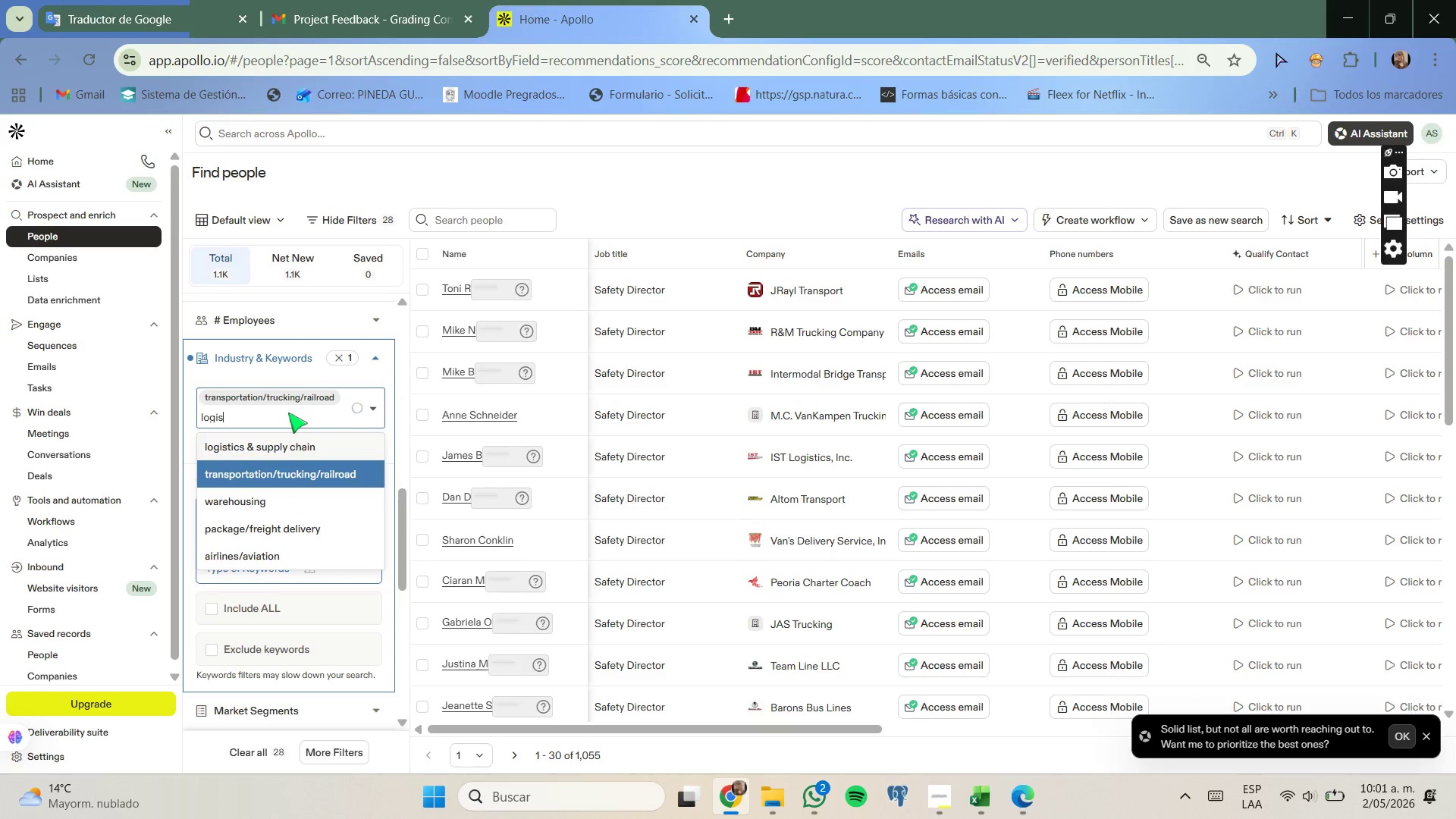 
key(Backspace)
 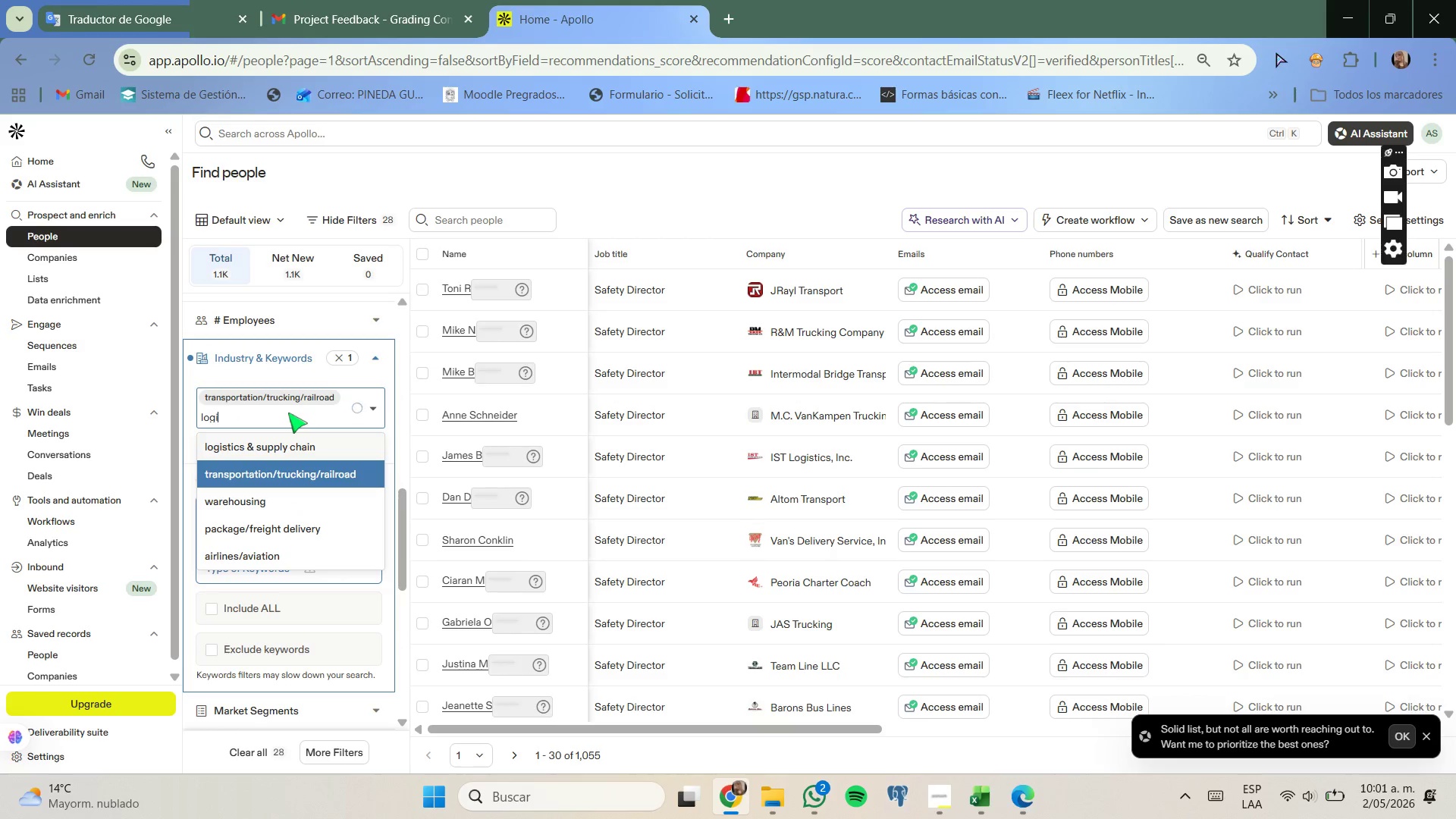 
key(Backspace)
 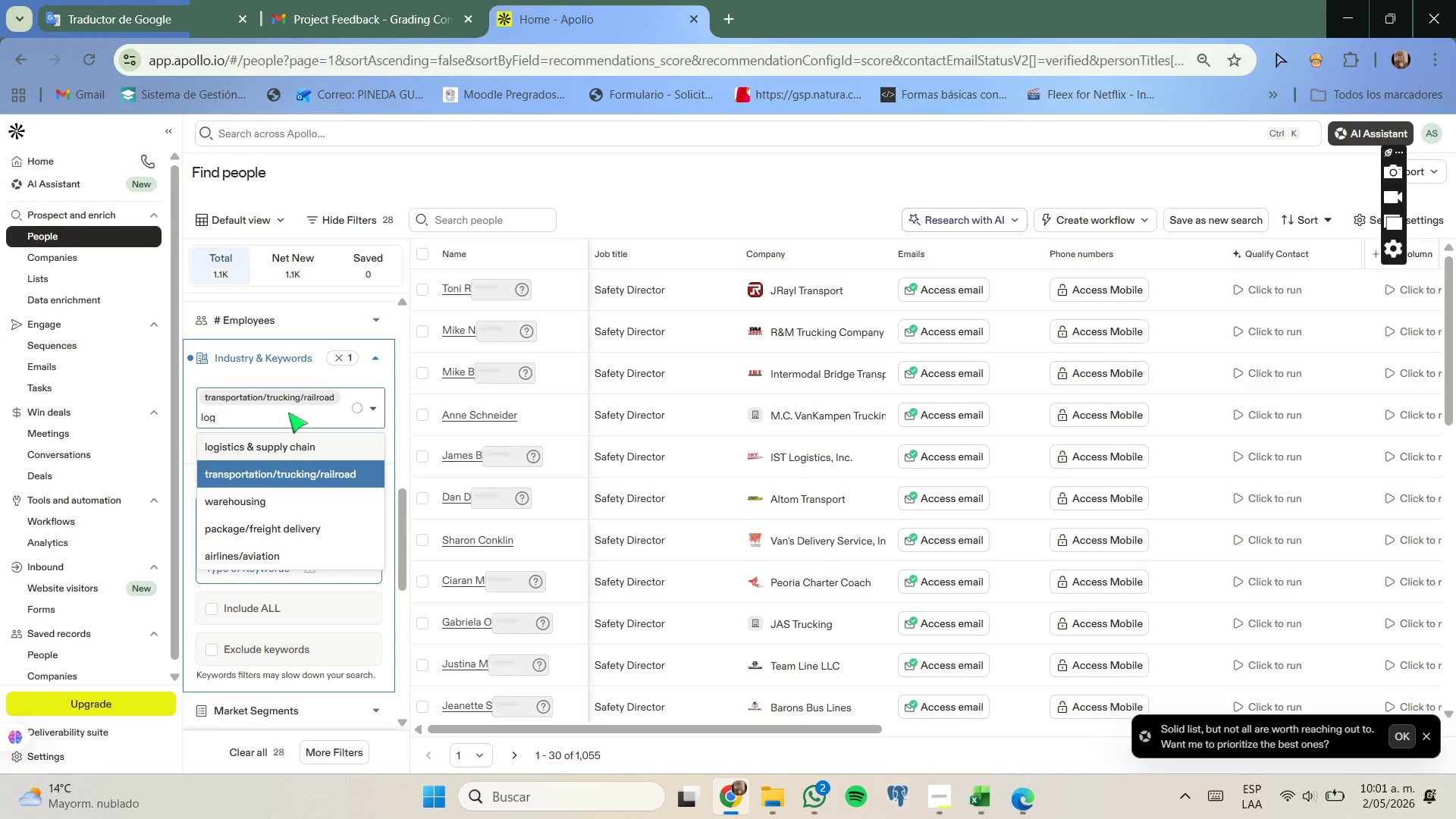 
key(Backspace)
 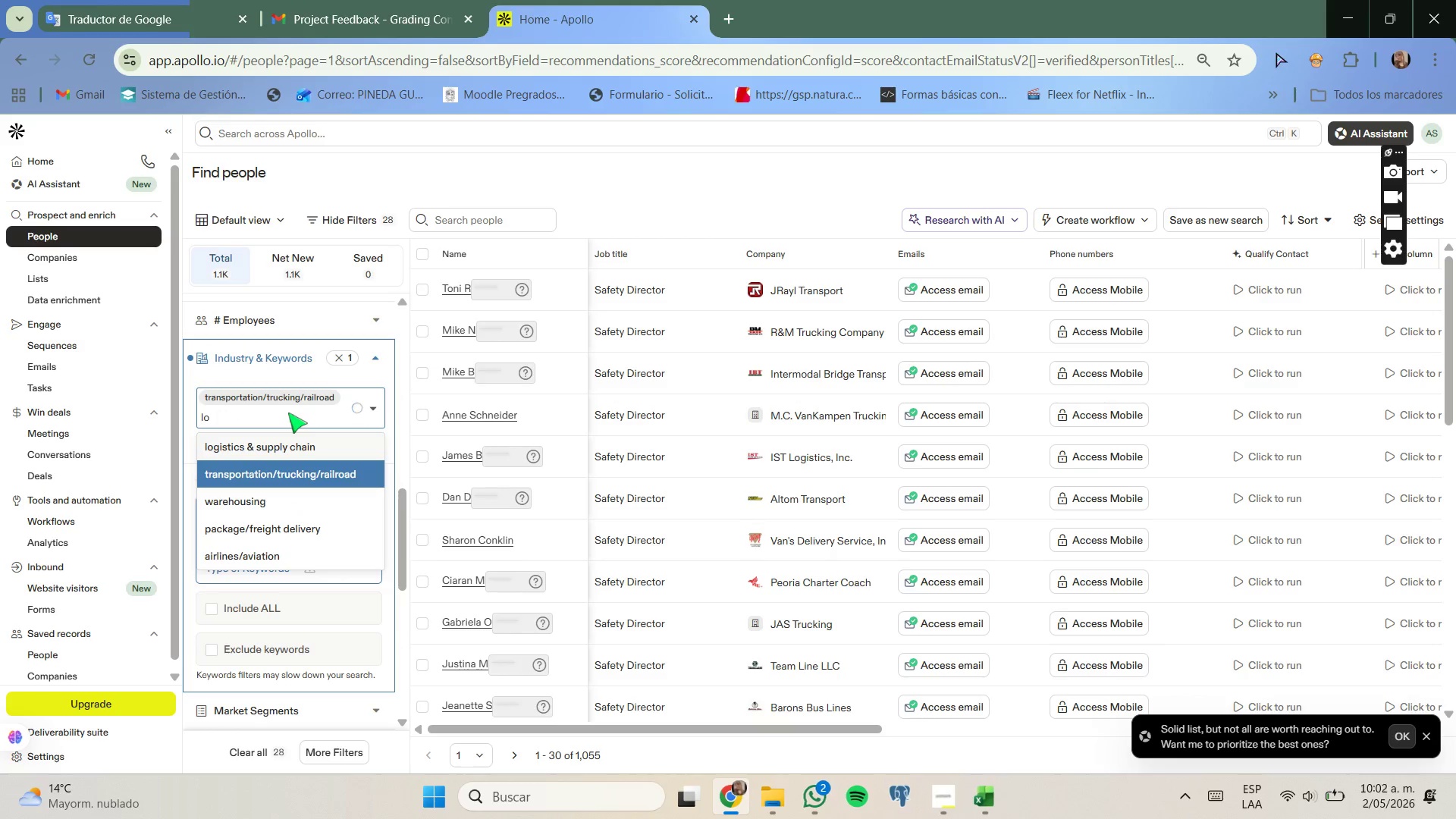 
key(Backspace)
 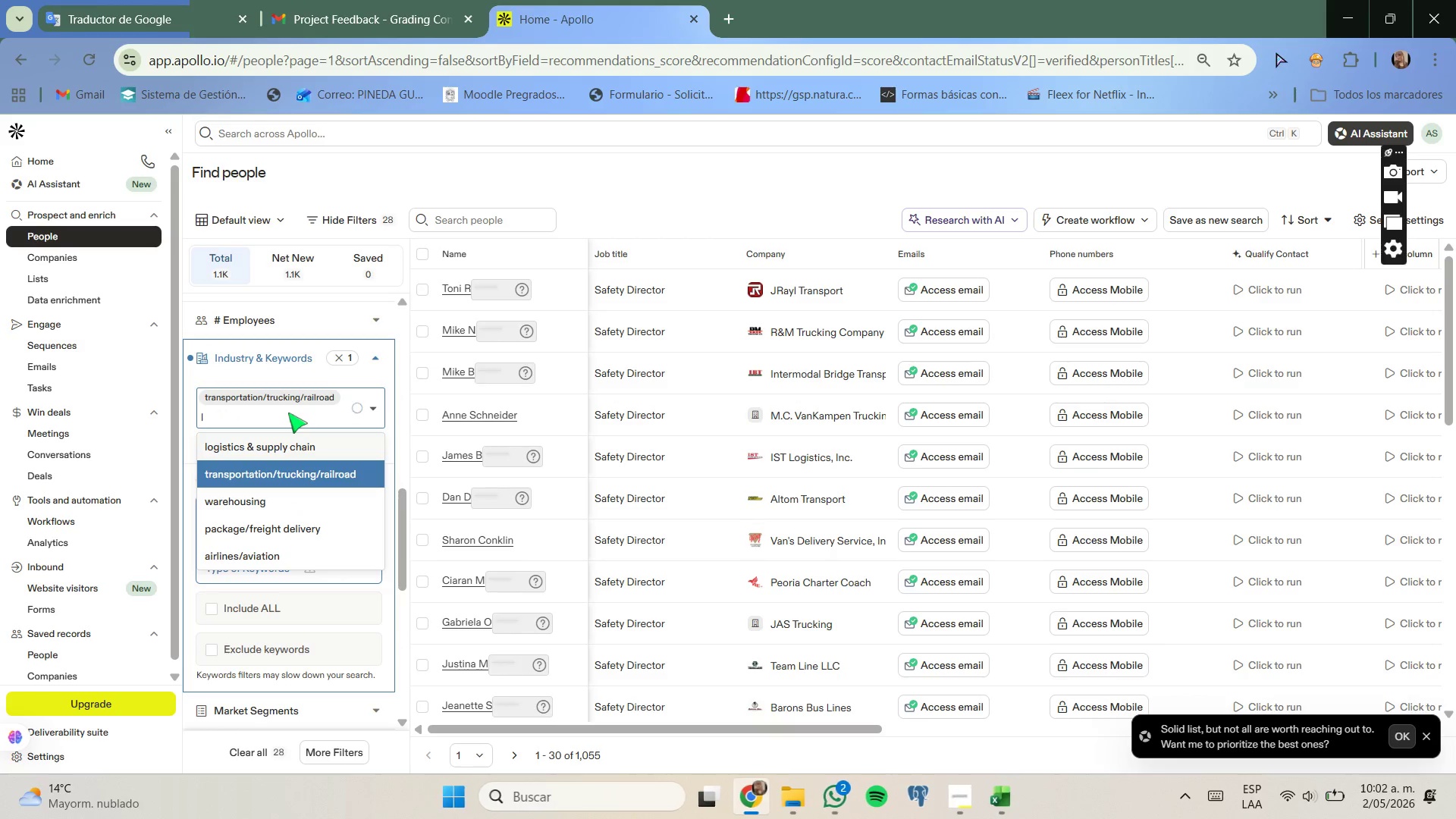 
key(Backspace)
 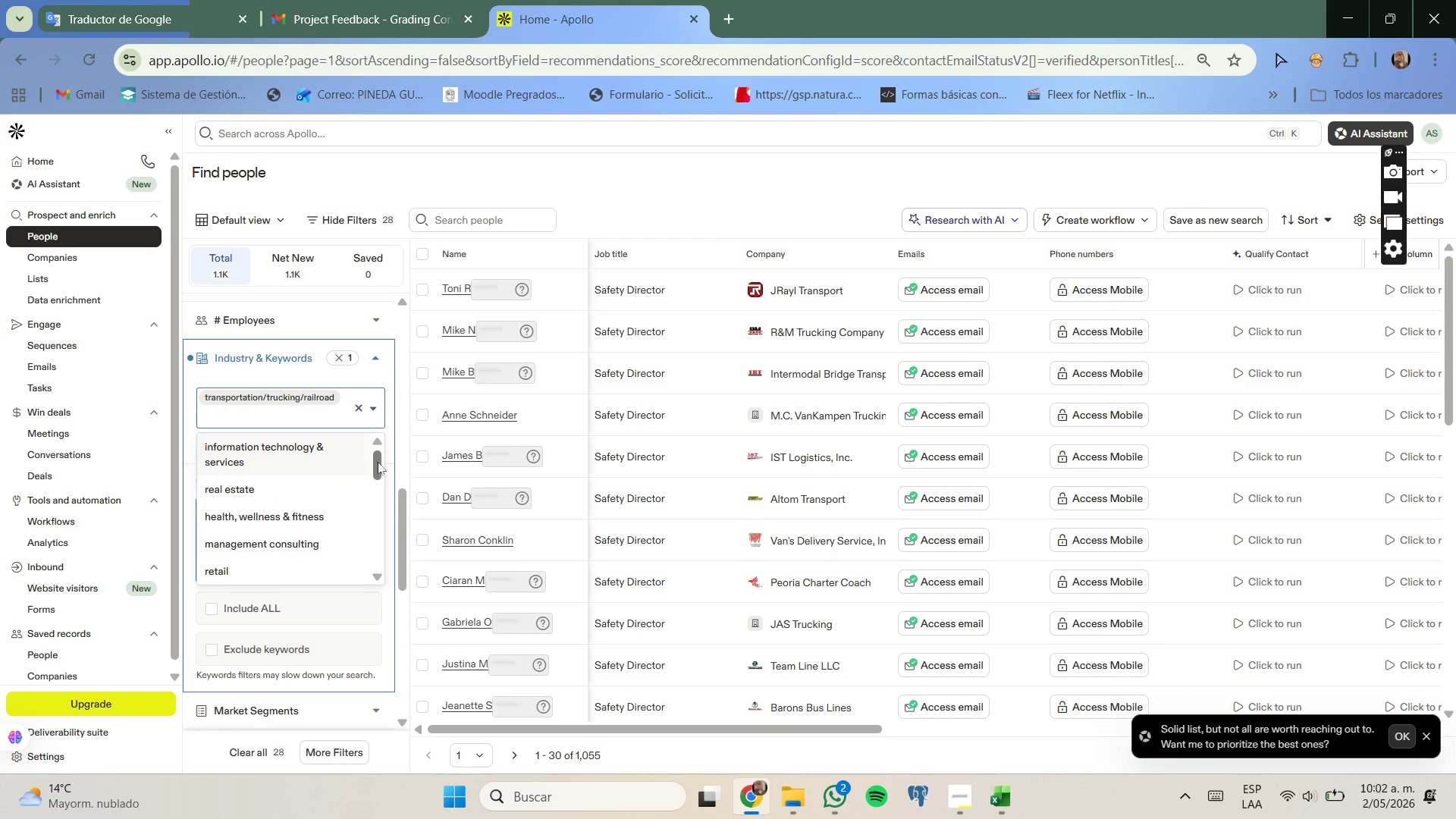 
left_click([400, 457])
 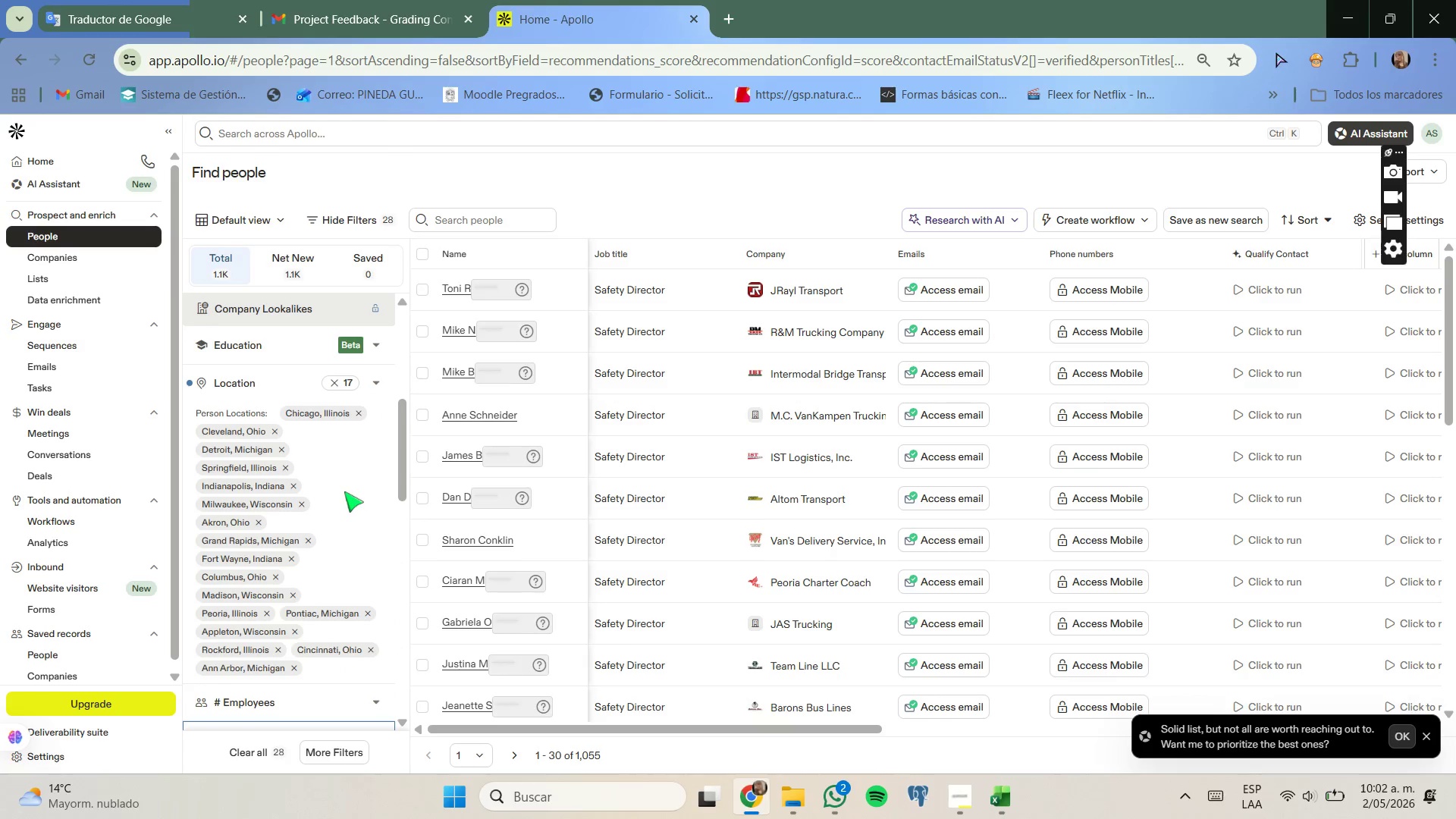 
scroll: coordinate [344, 491], scroll_direction: down, amount: 3.0
 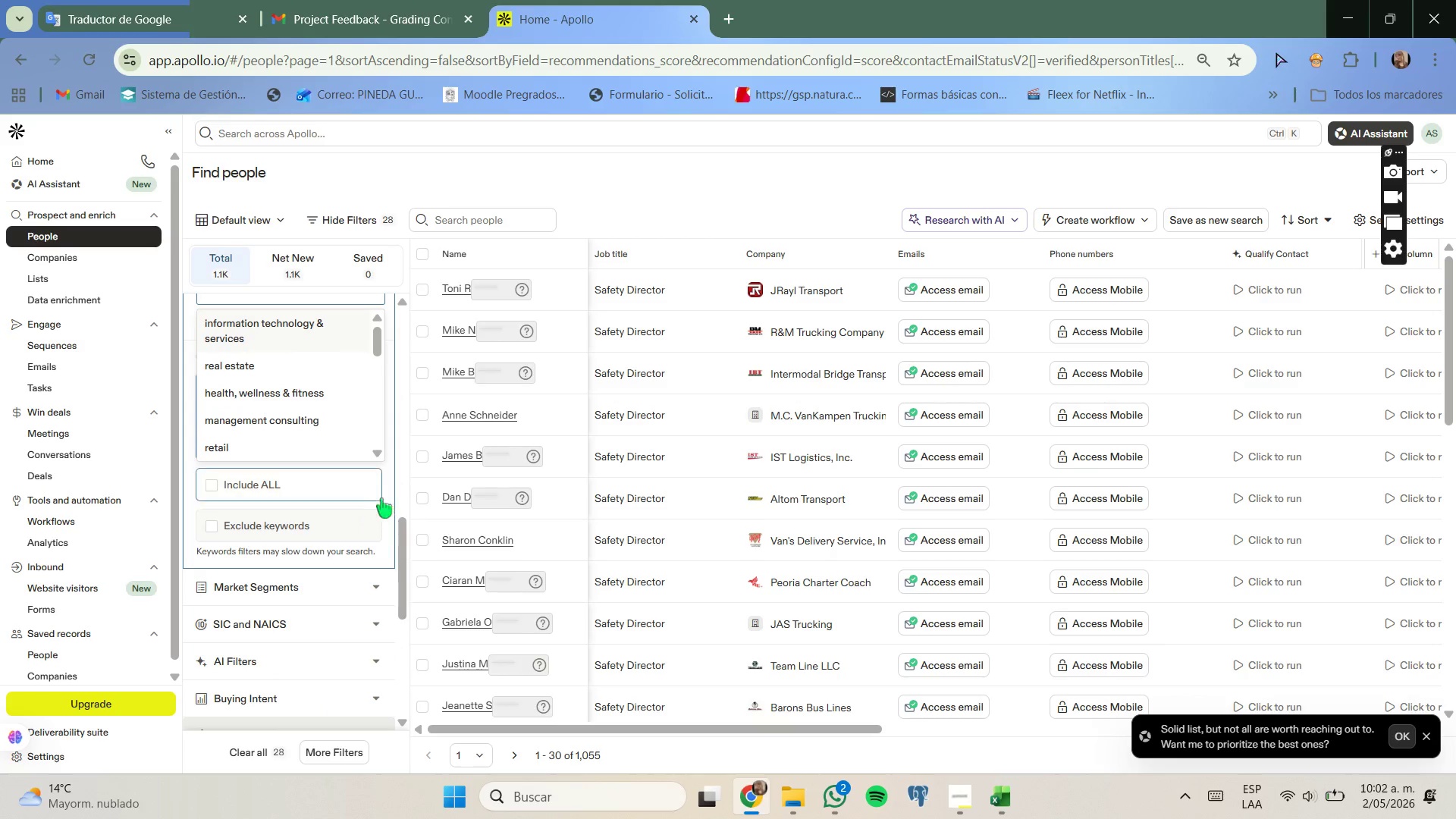 
scroll: coordinate [360, 363], scroll_direction: none, amount: 0.0
 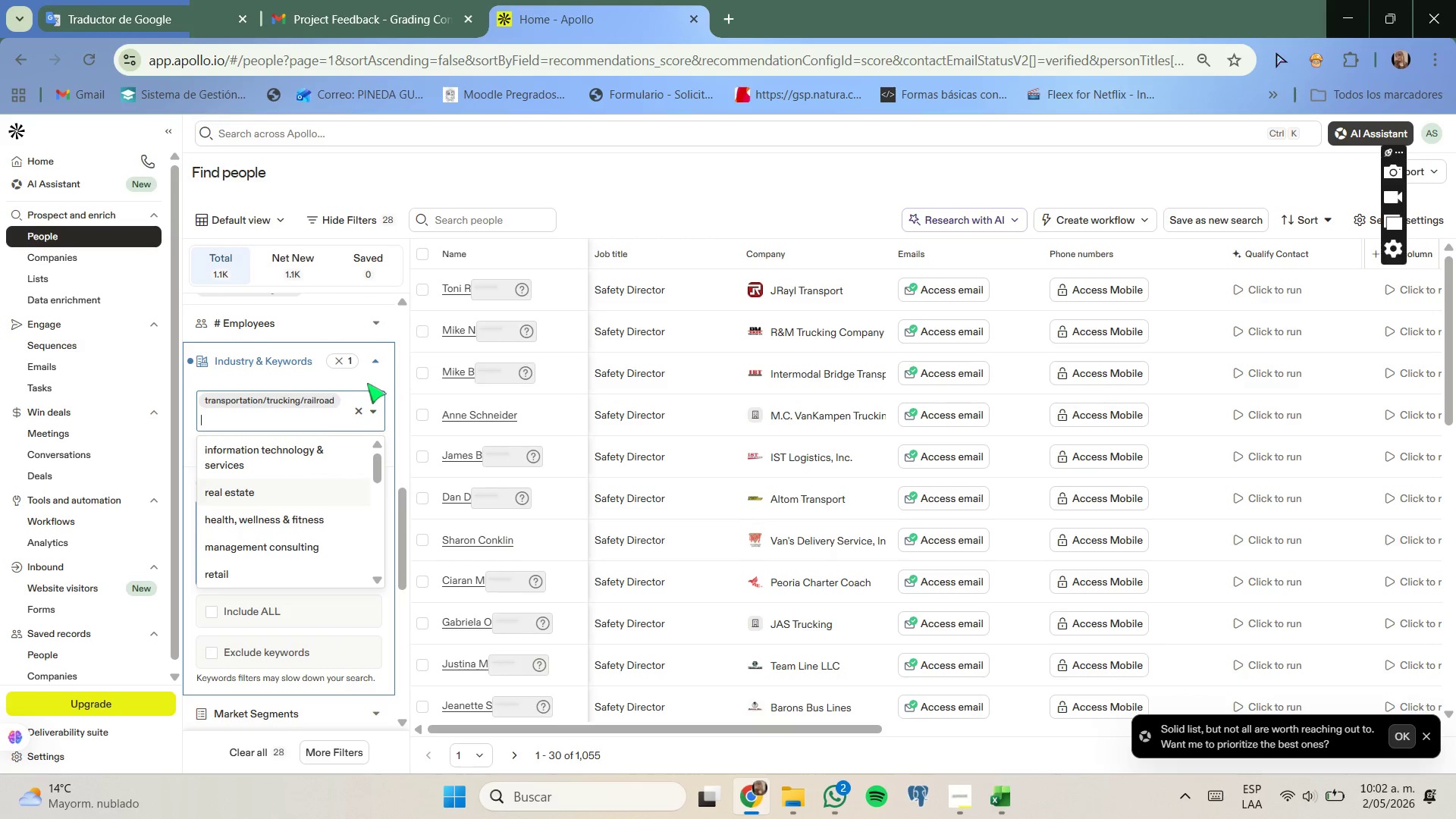 
left_click([374, 366])
 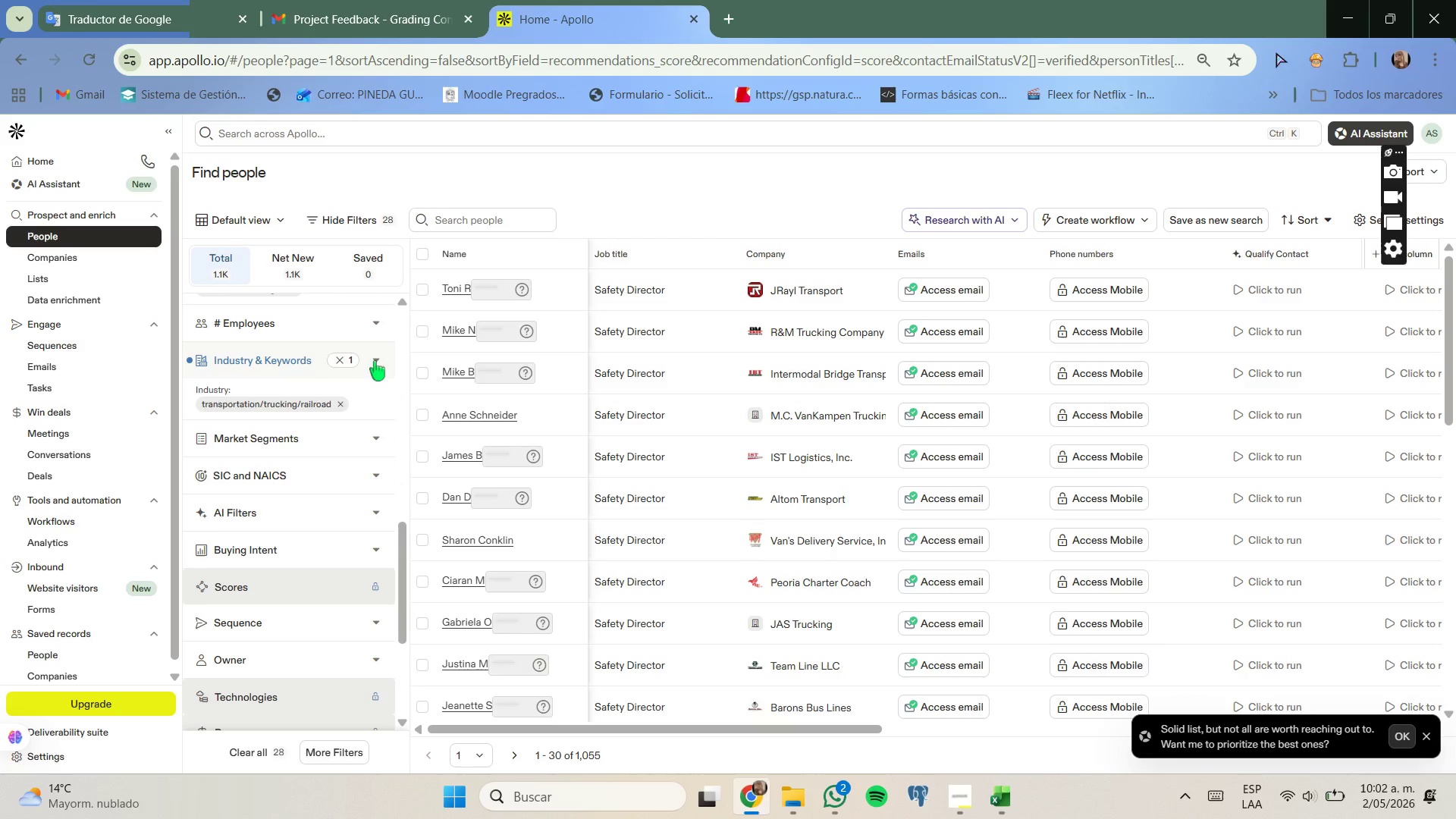 
left_click([375, 361])
 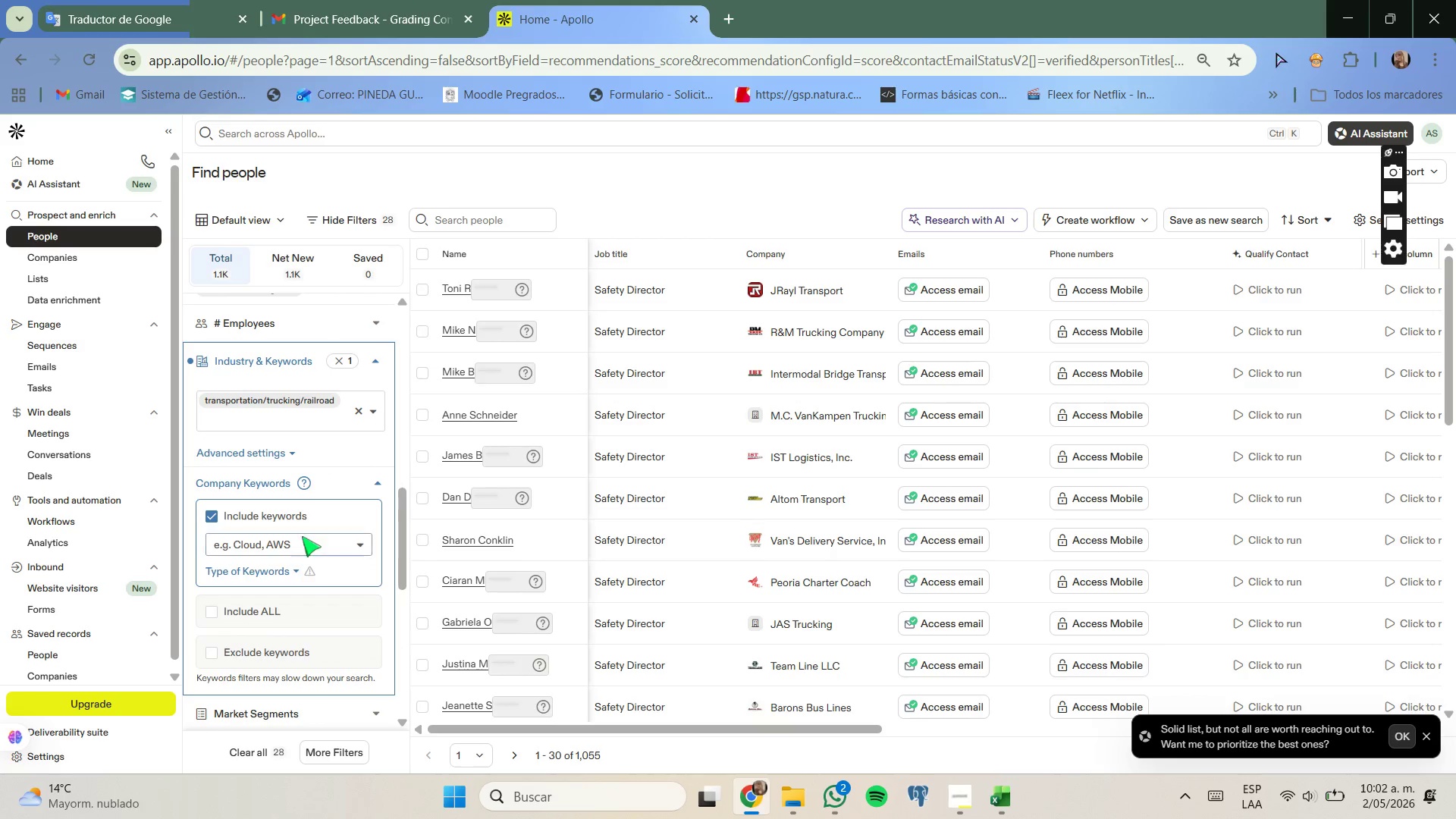 
left_click([303, 538])
 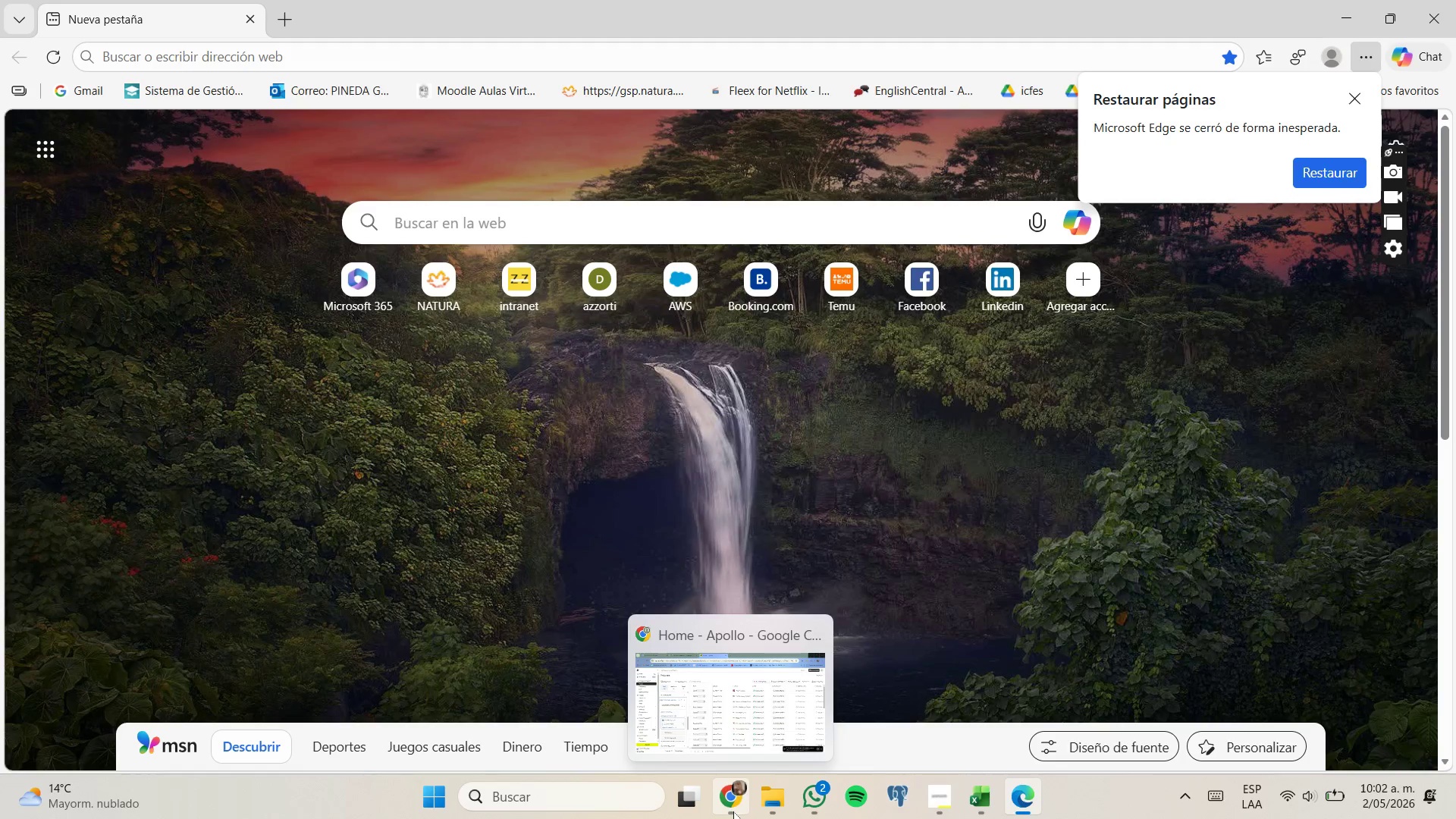 
left_click([744, 810])
 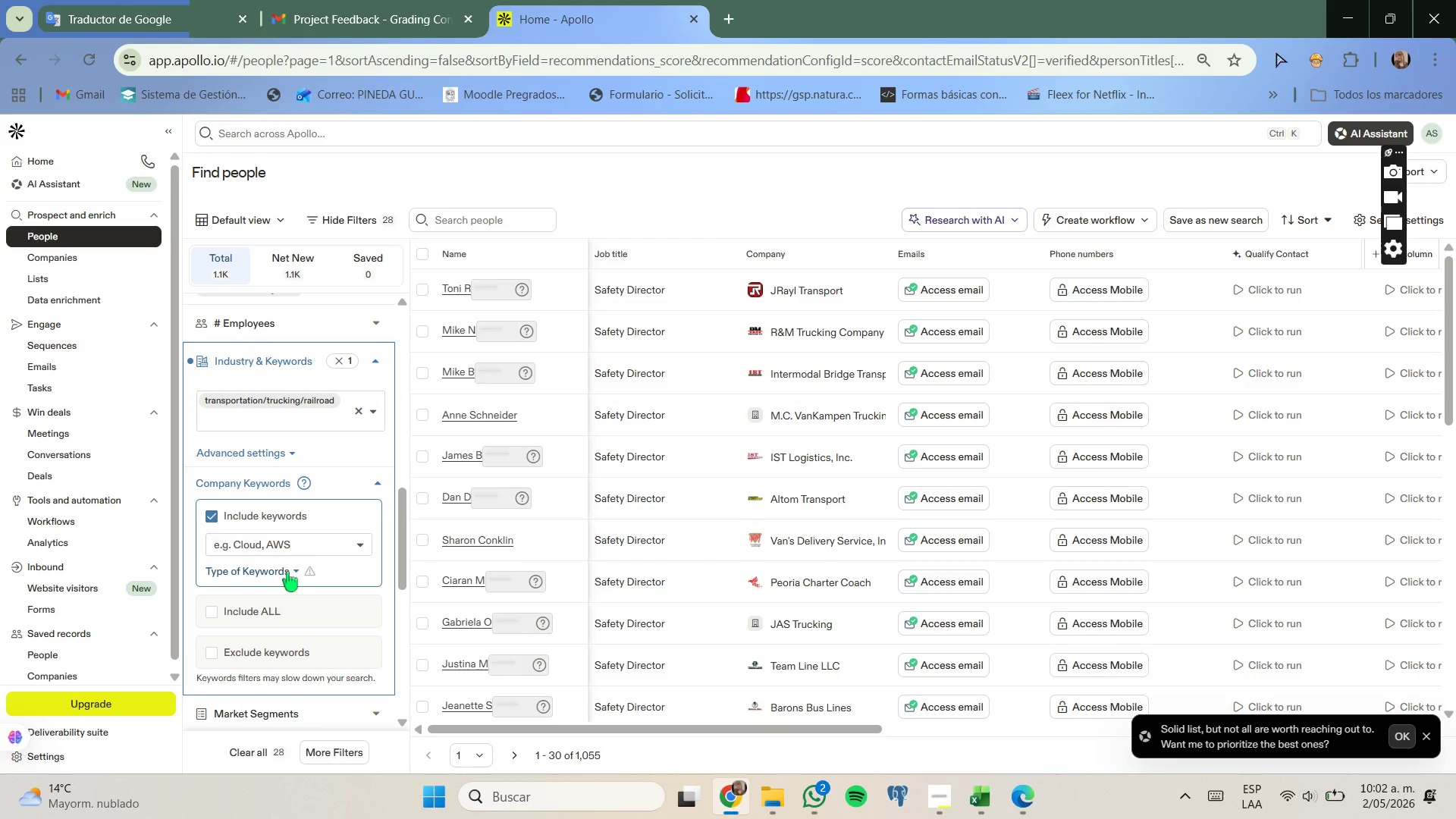 
left_click([296, 550])
 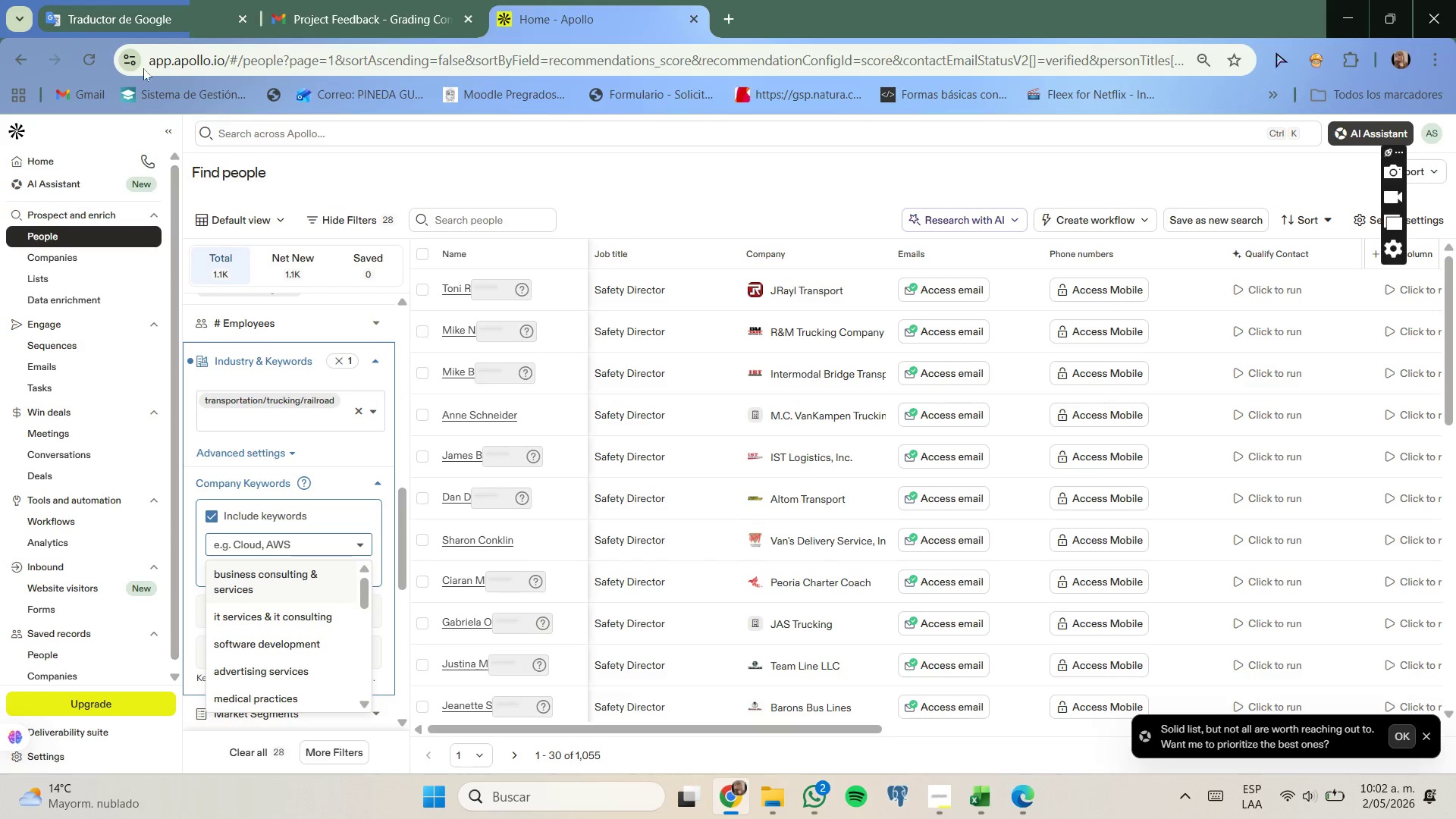 
left_click([140, 0])
 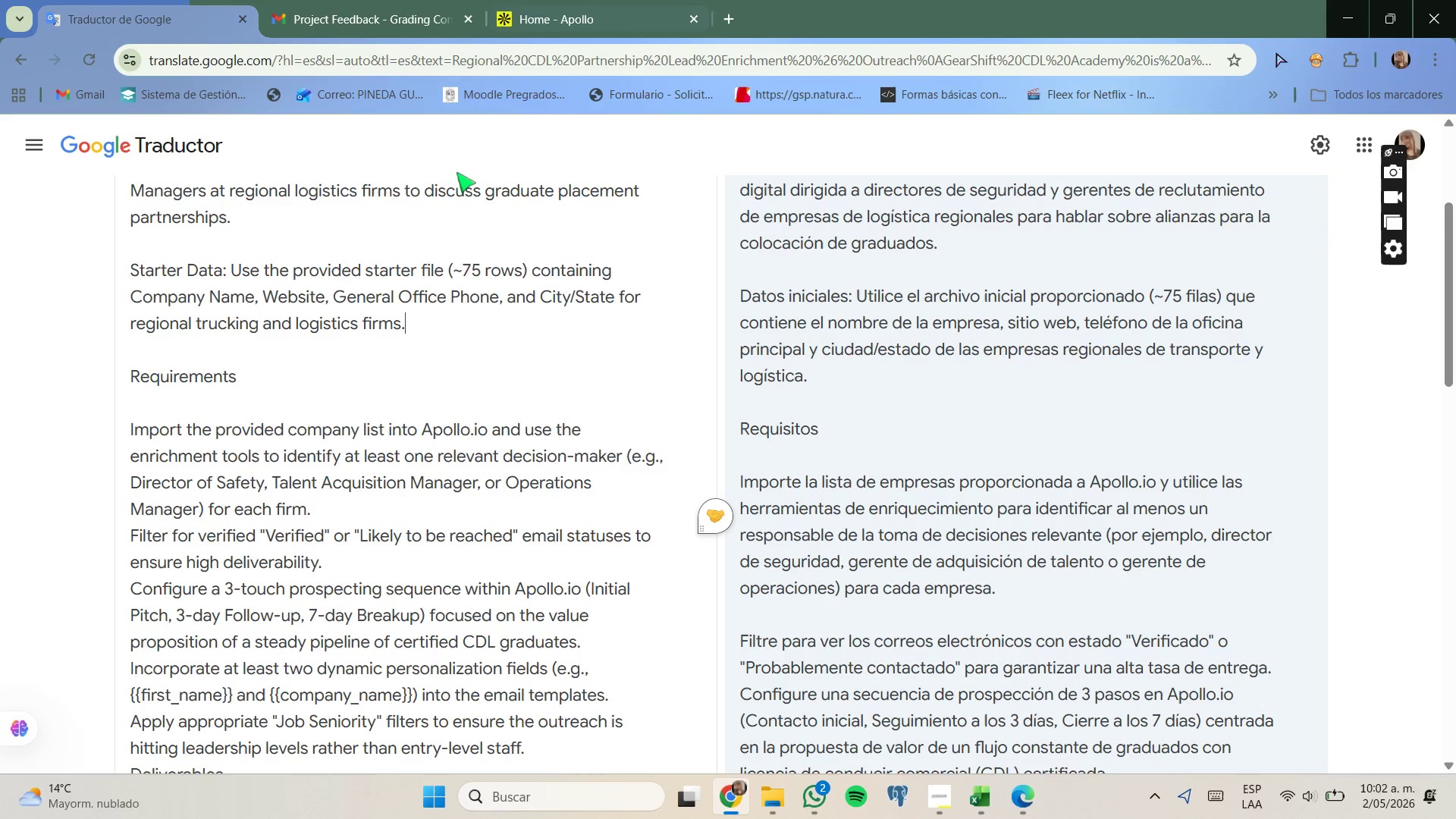 
left_click_drag(start_coordinate=[401, 325], to_coordinate=[296, 328])
 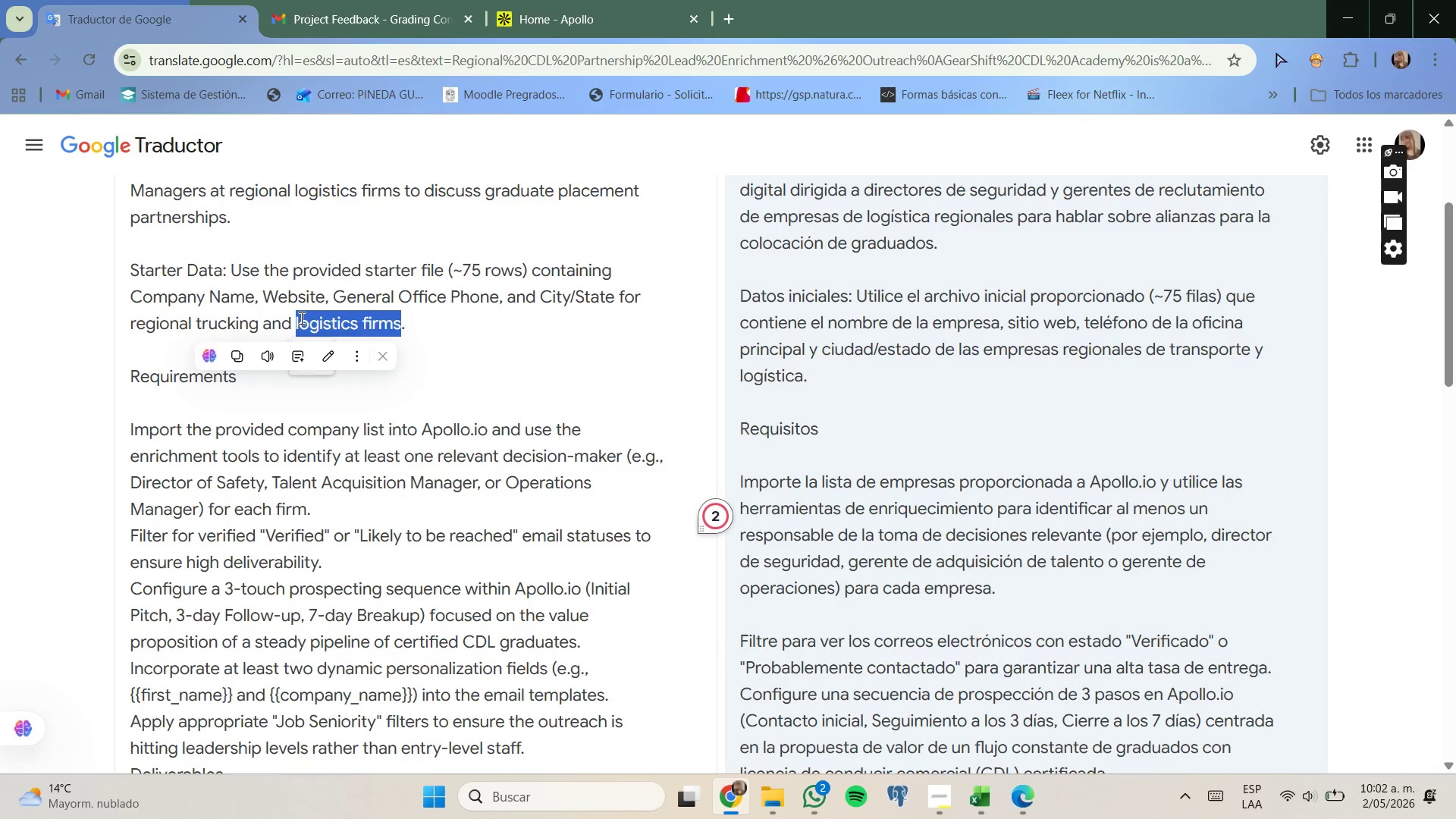 
key(Control+C)
 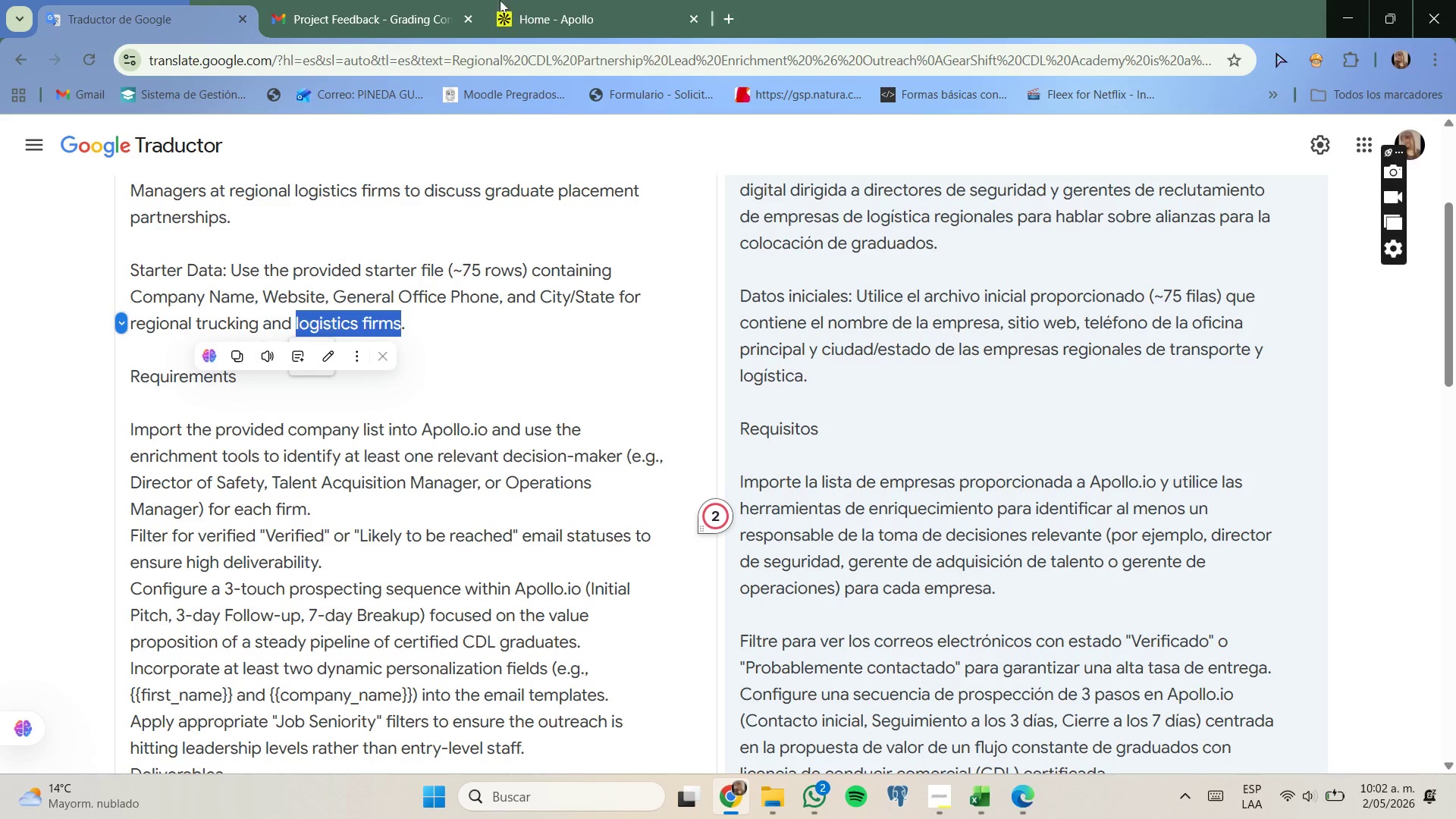 
left_click([554, 0])
 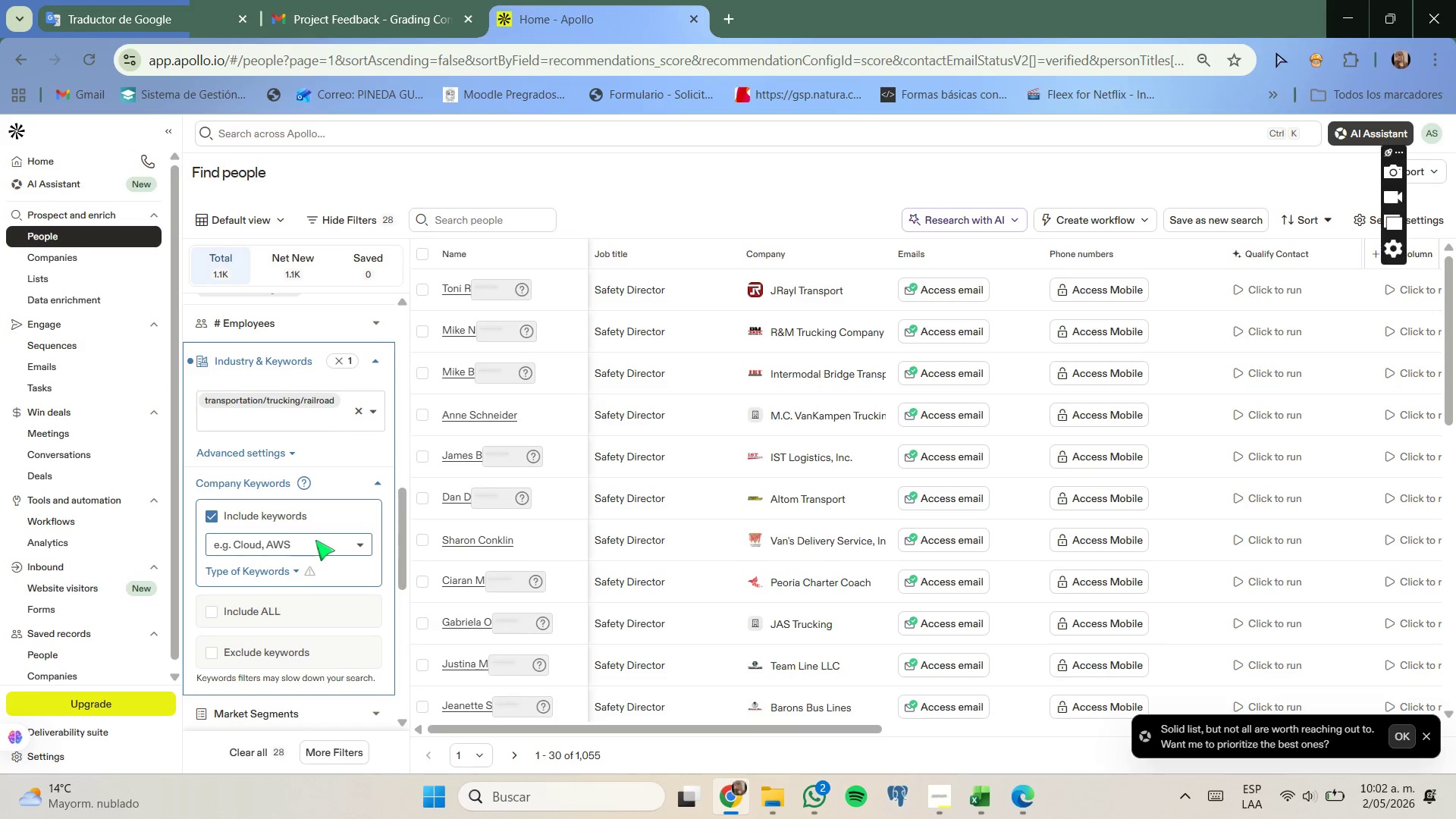 
left_click([315, 546])
 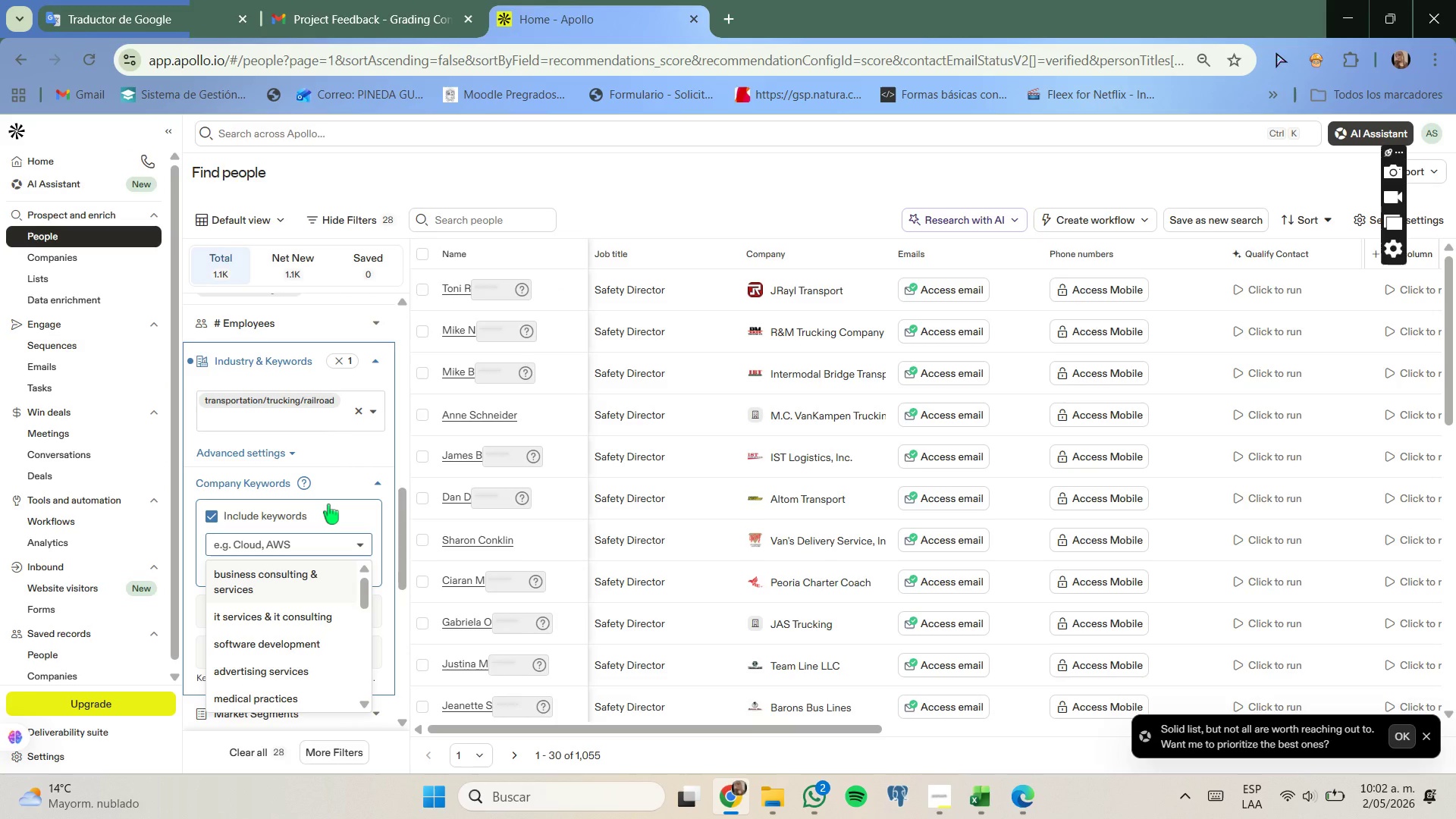 
key(Control+V)
 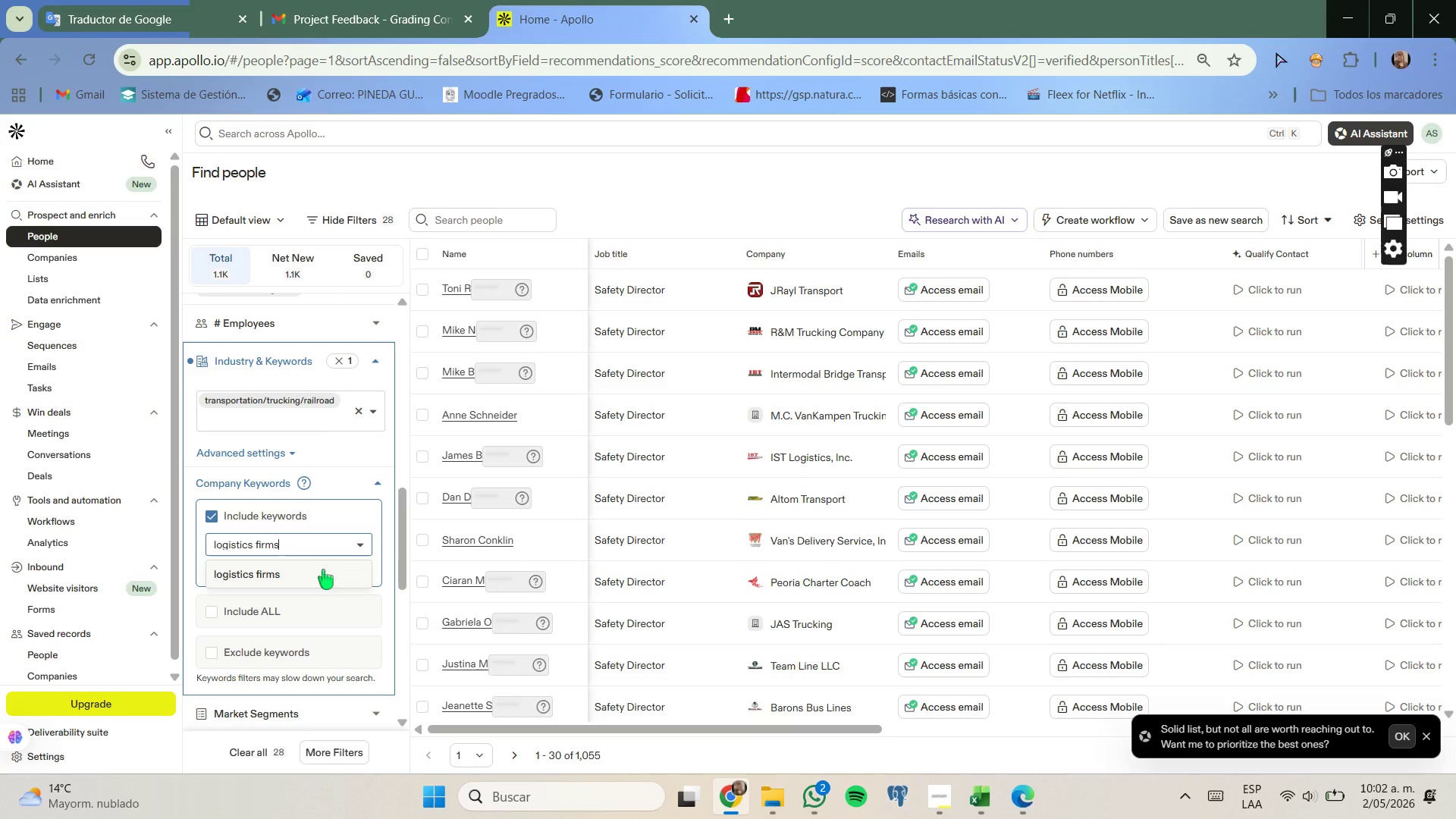 
left_click([323, 570])
 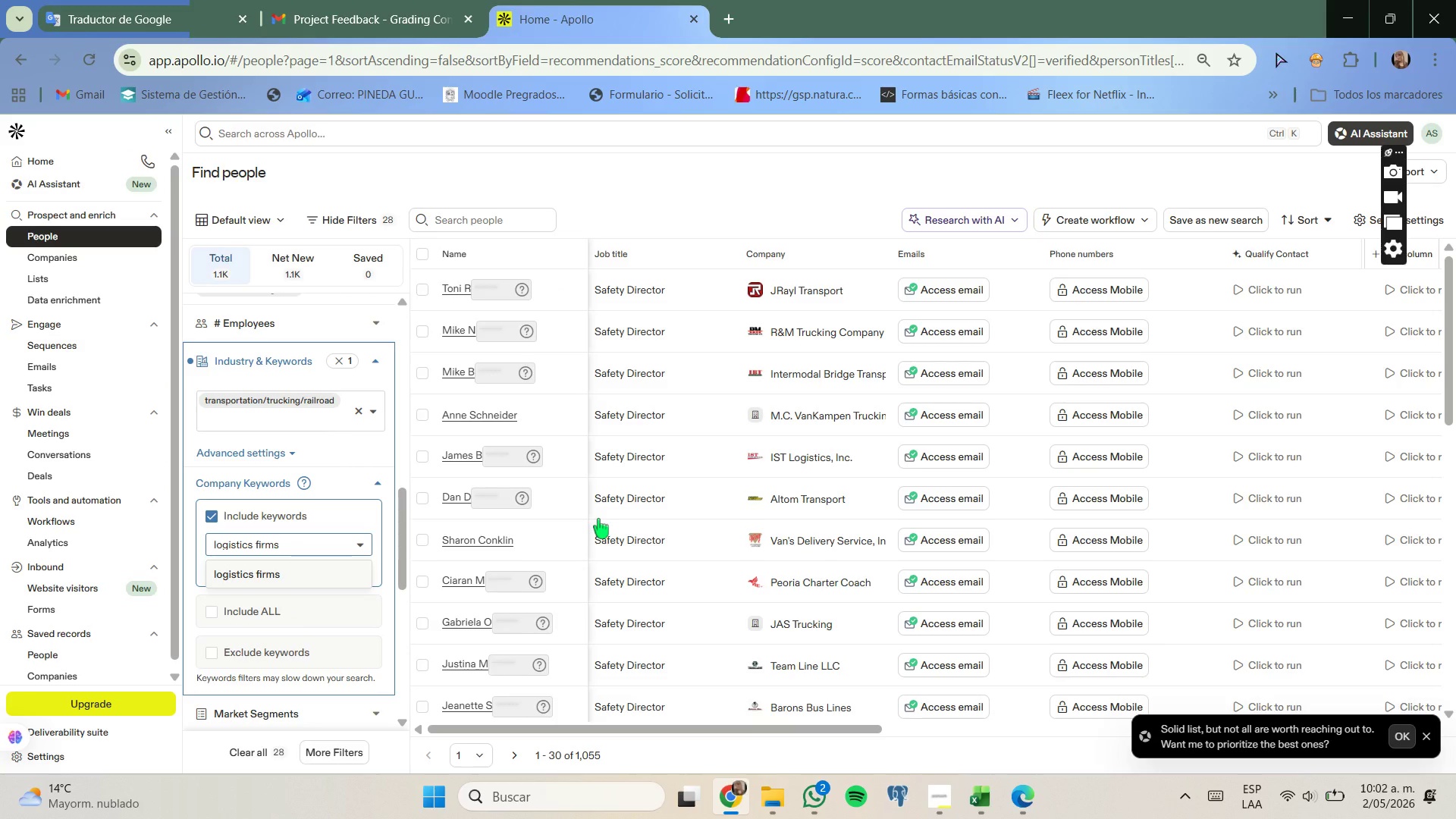 
scroll: coordinate [622, 510], scroll_direction: none, amount: 0.0
 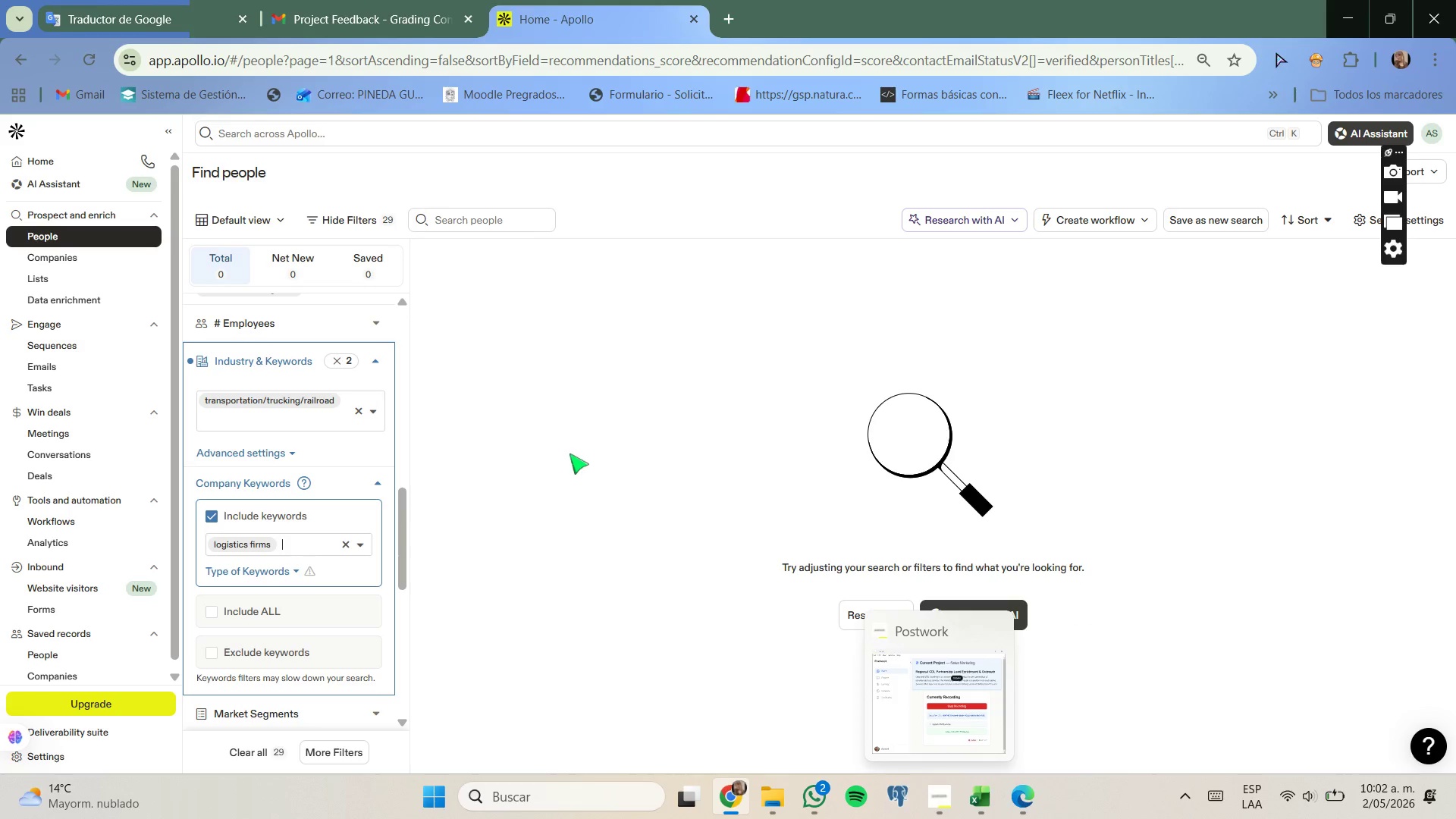 
left_click([168, 0])
 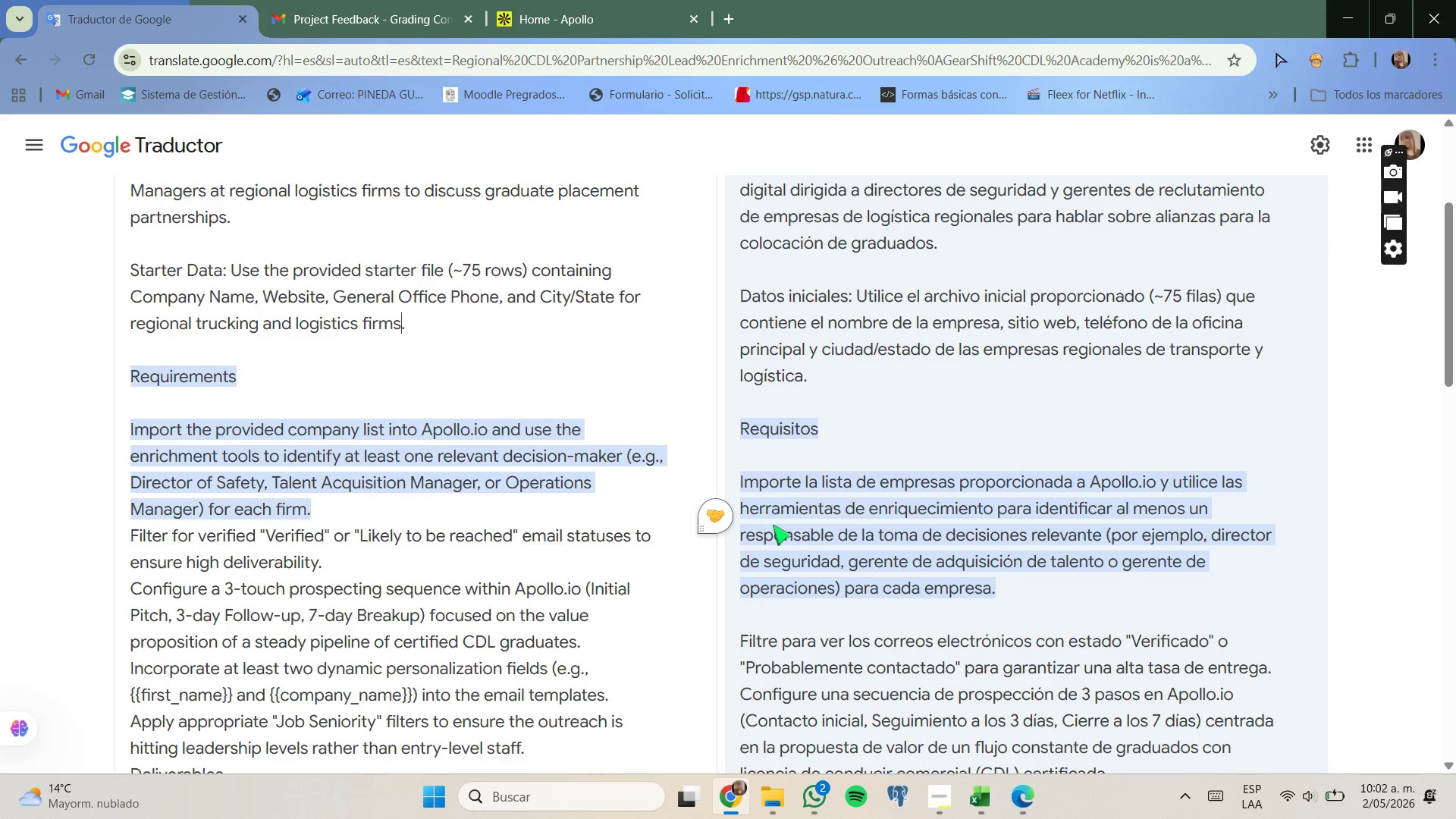 
scroll: coordinate [776, 525], scroll_direction: none, amount: 0.0
 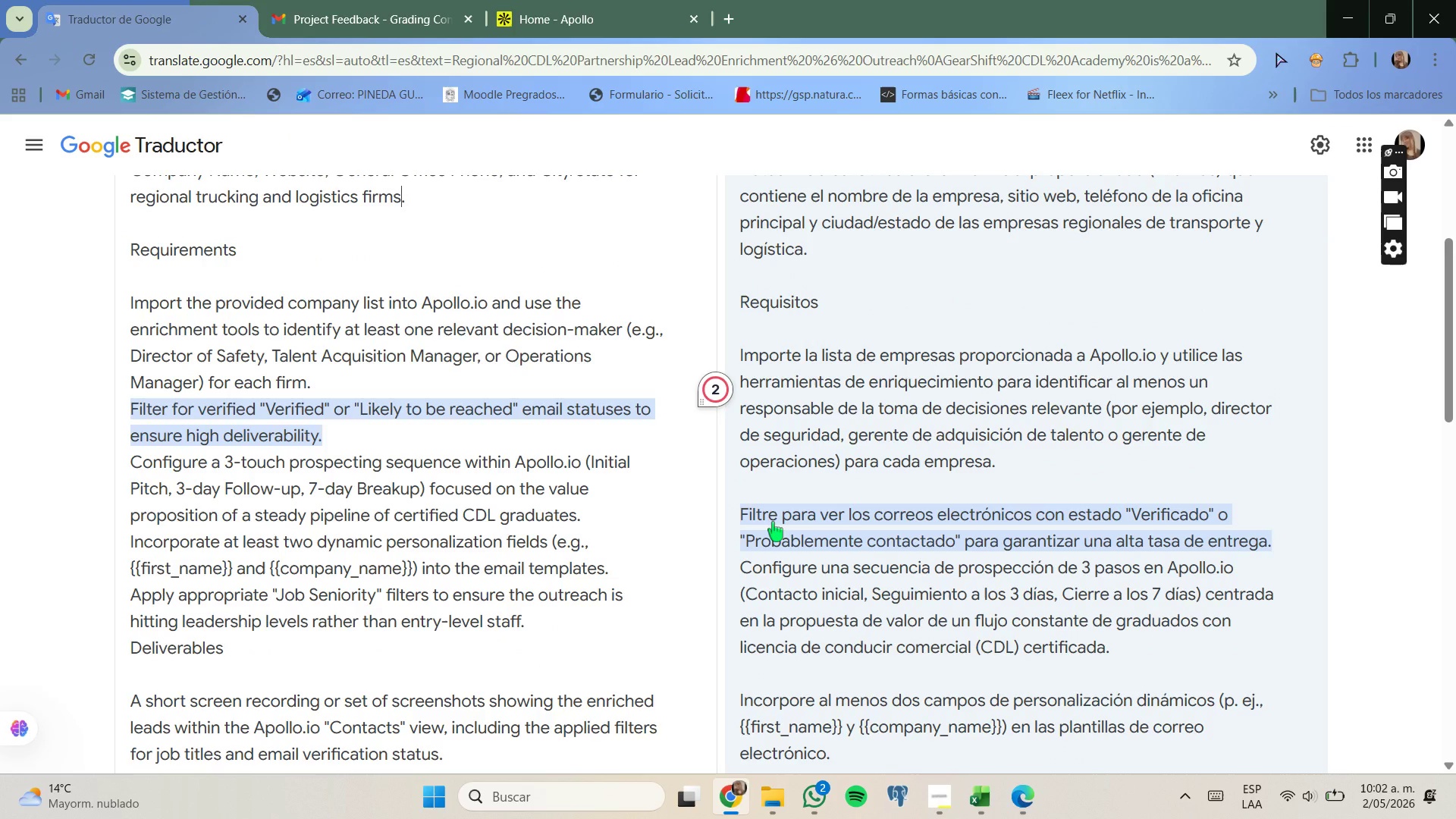 
wait(8.2)
 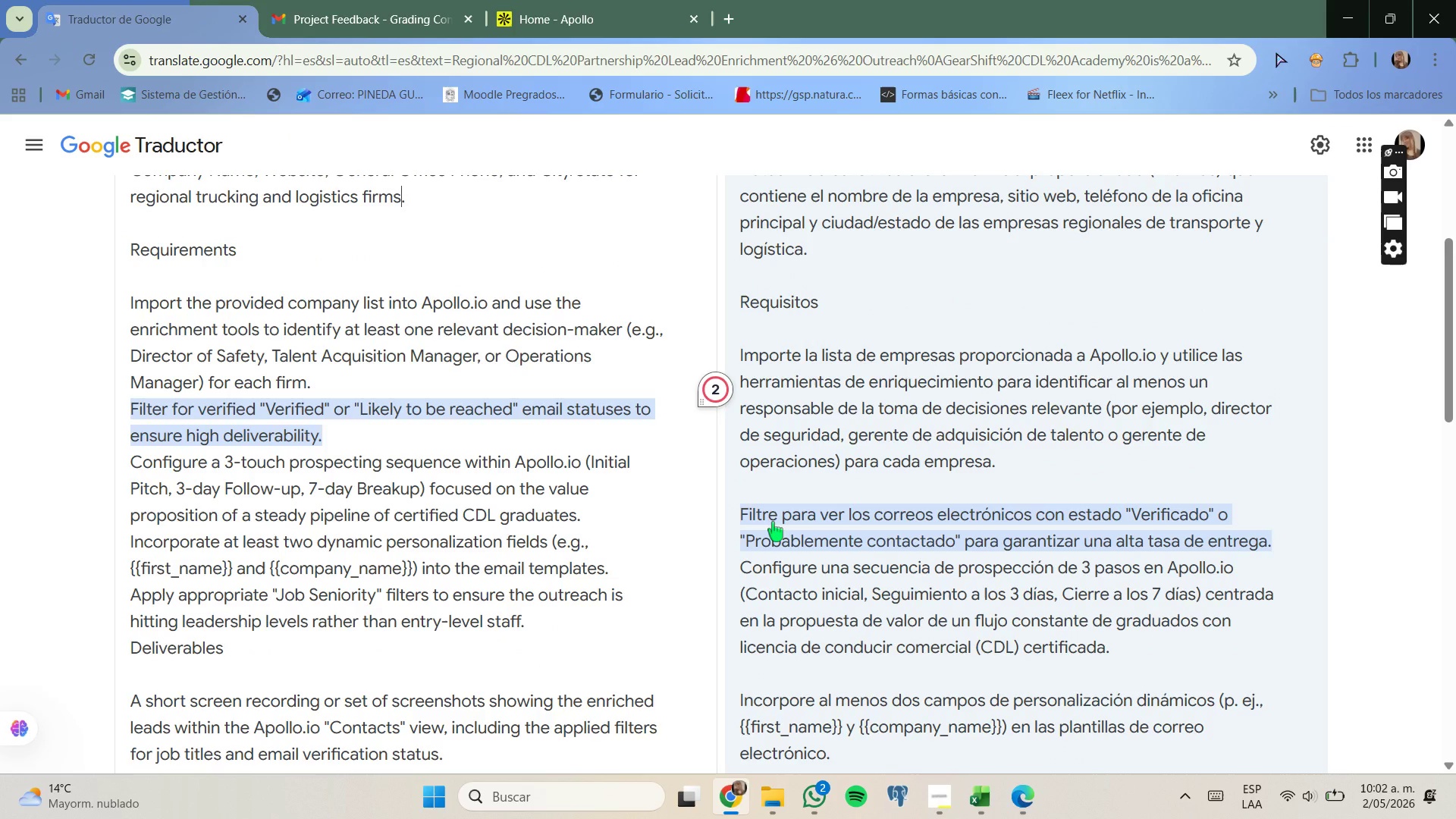 
scroll: coordinate [779, 595], scroll_direction: down, amount: 3.0
 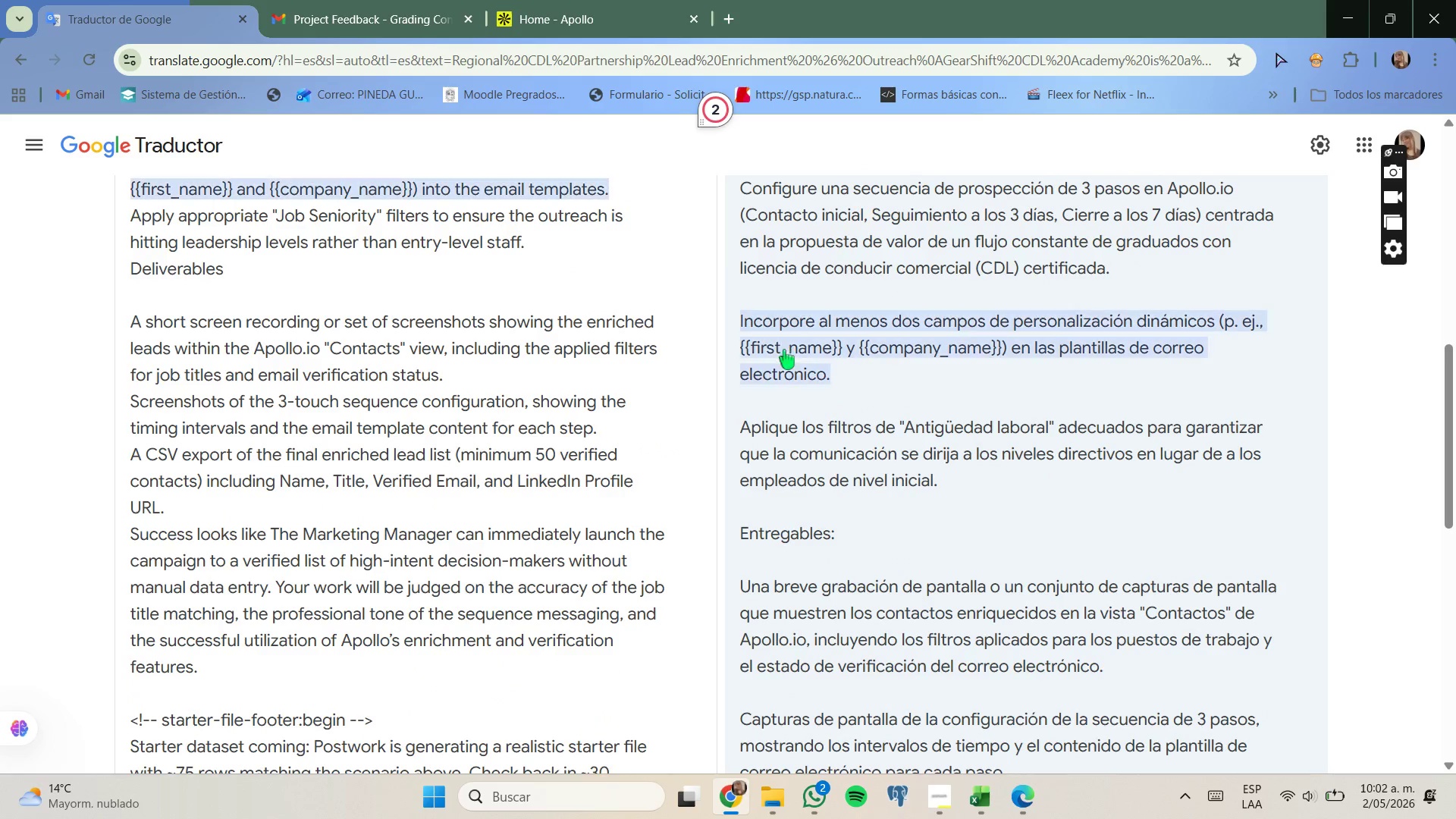 
scroll: coordinate [762, 388], scroll_direction: none, amount: 0.0
 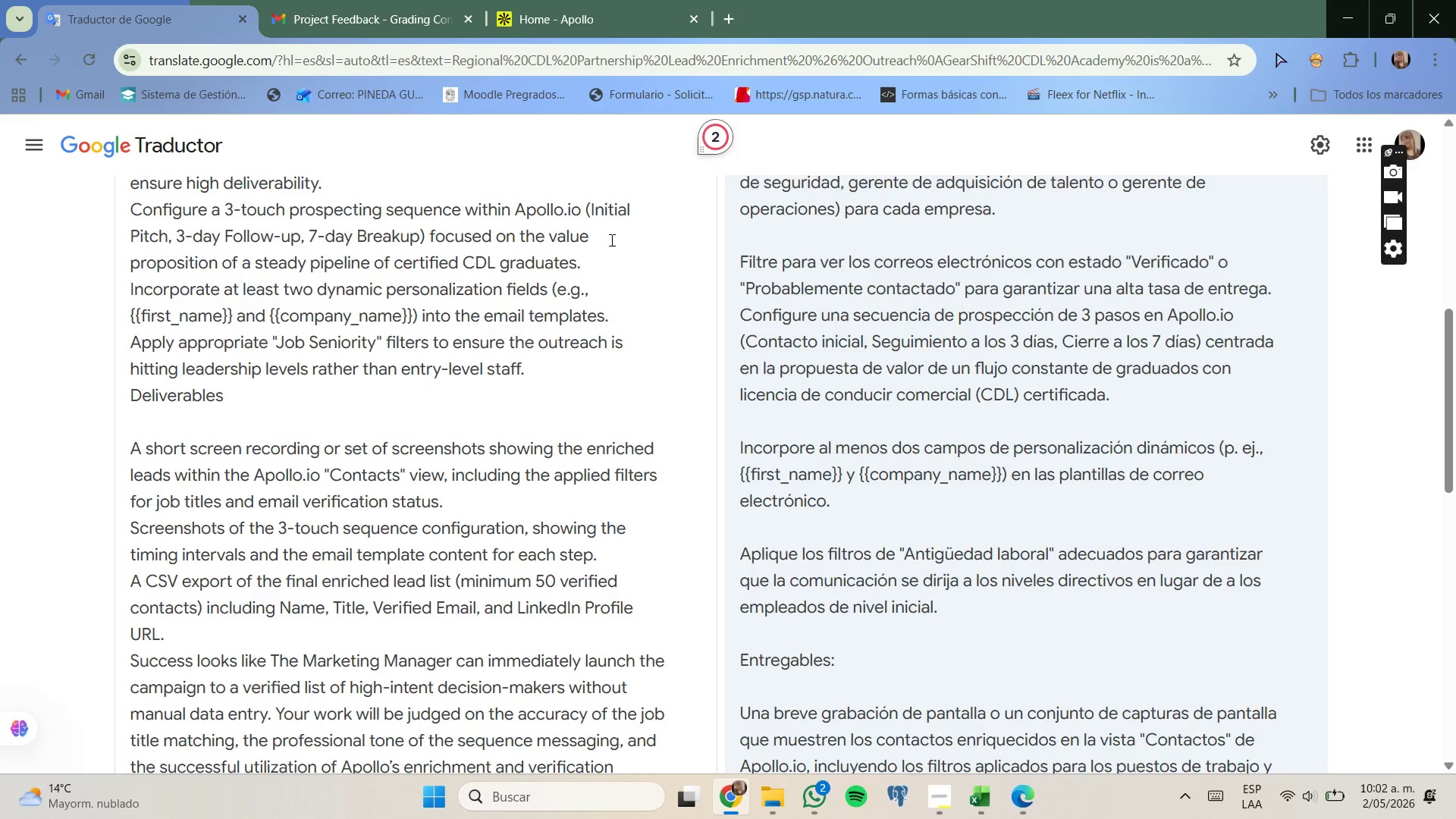 
scroll: coordinate [604, 261], scroll_direction: up, amount: 3.0
 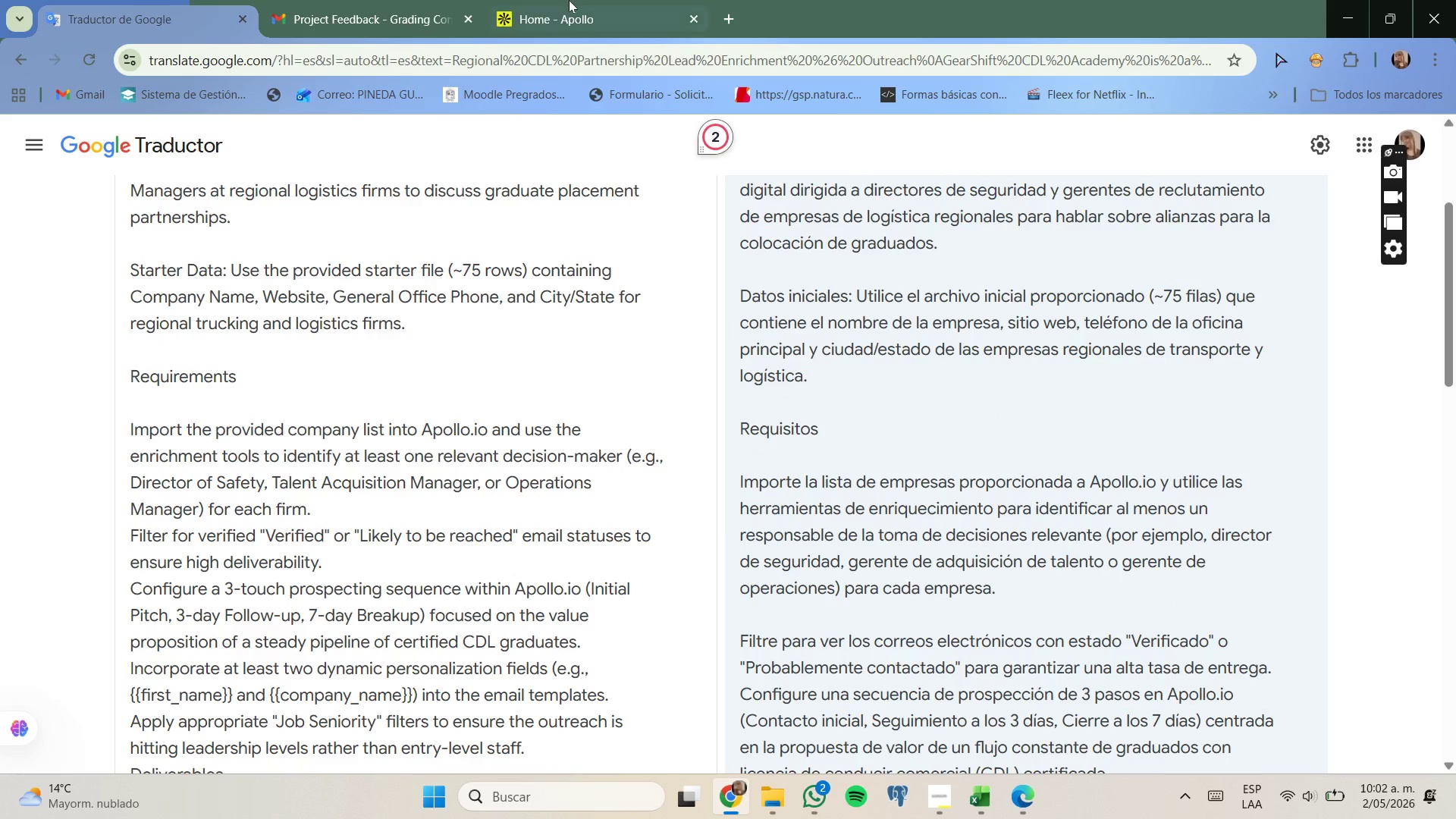 
left_click_drag(start_coordinate=[569, 0], to_coordinate=[573, 0])
 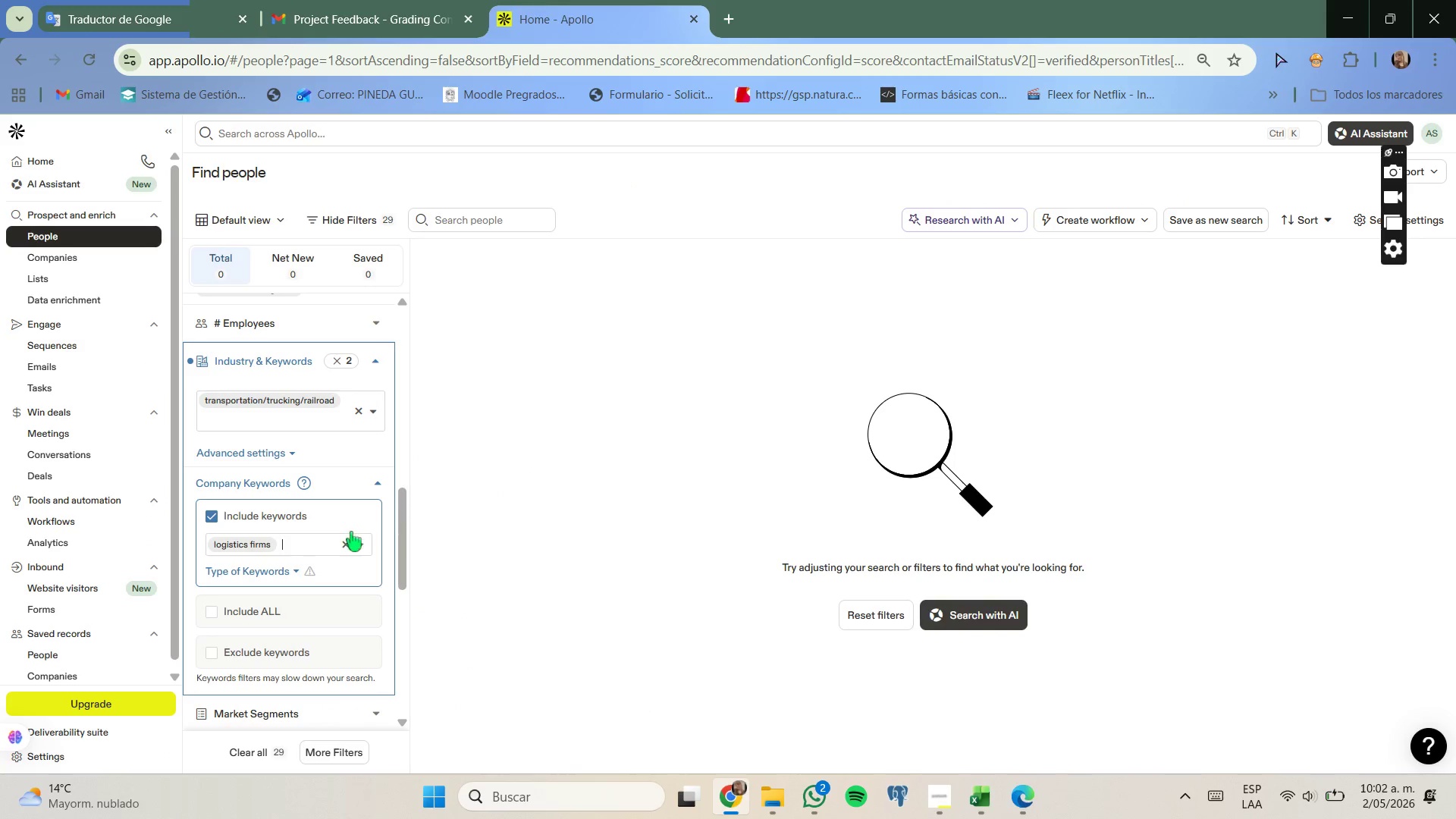 
left_click([347, 544])
 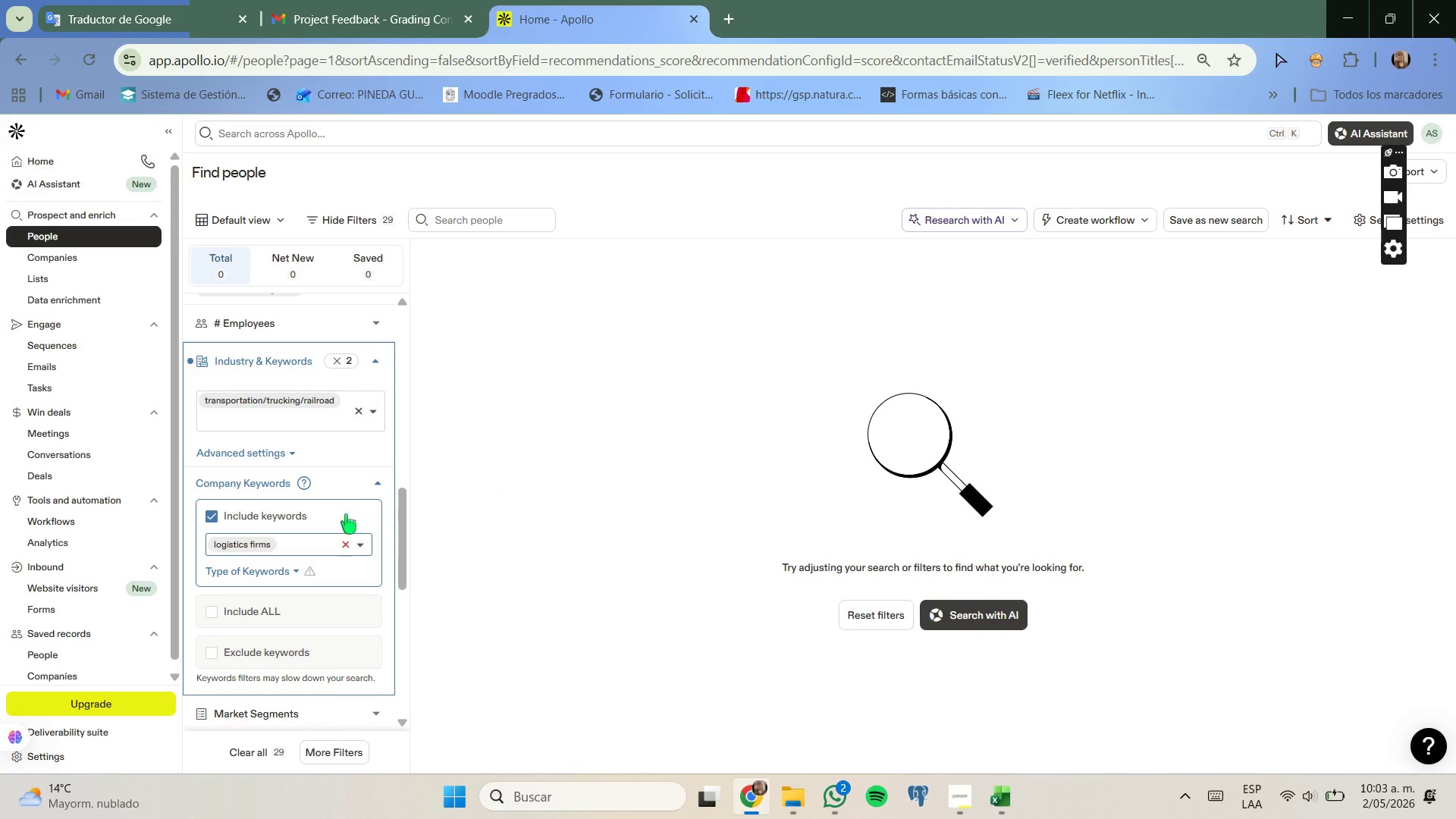 
mouse_move([321, 481])
 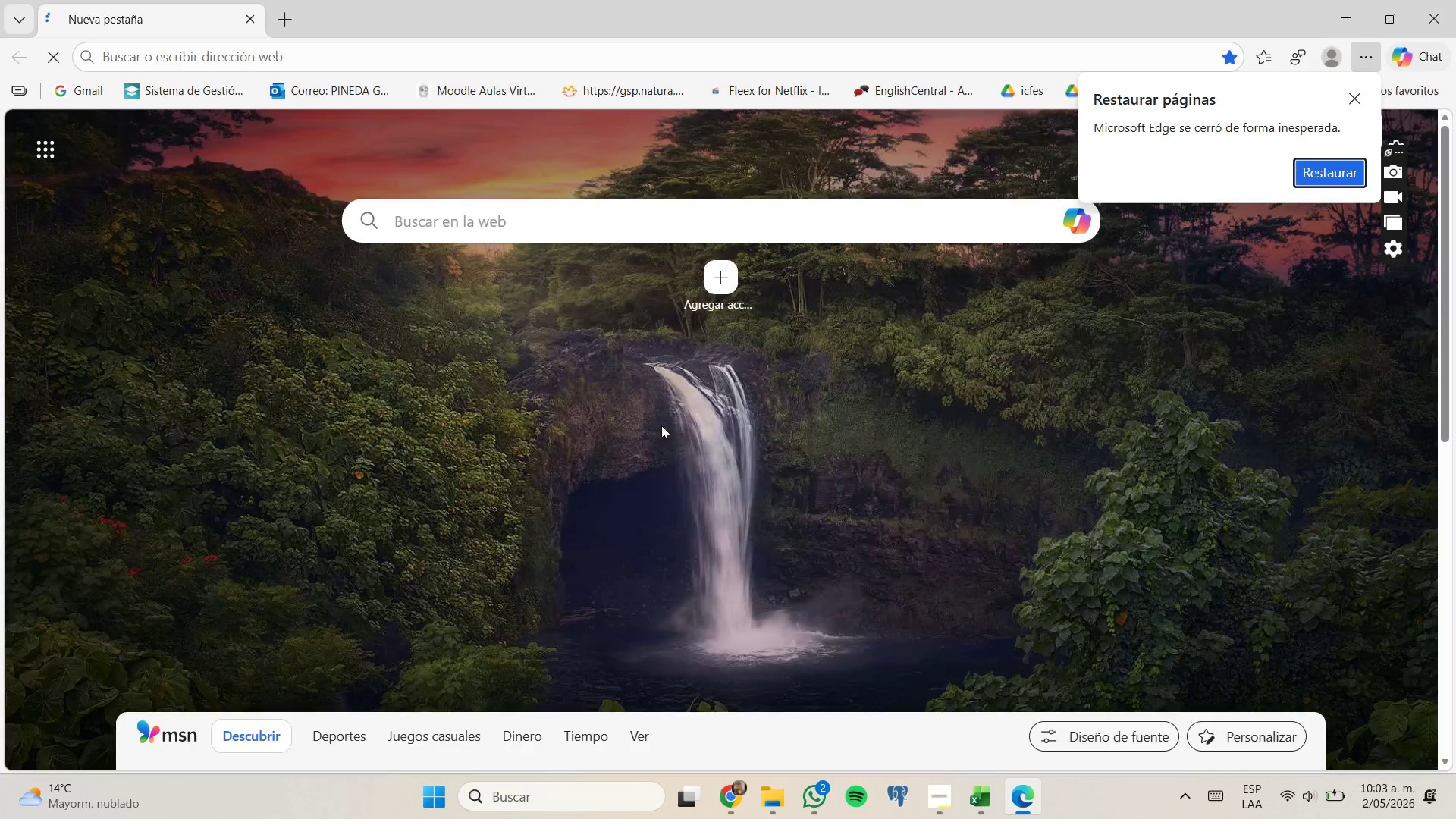 
left_click([733, 781])
 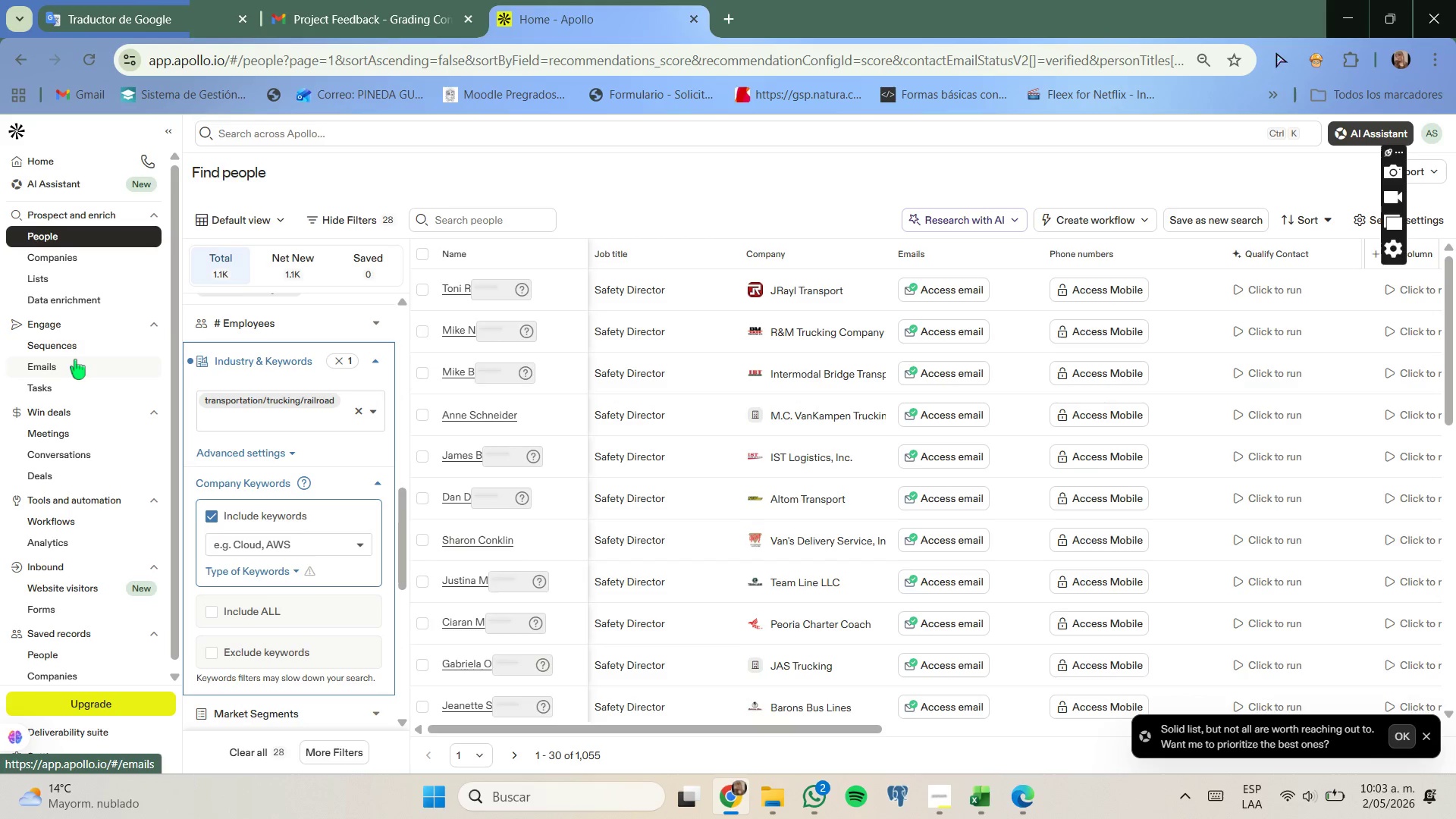 
left_click([77, 350])
 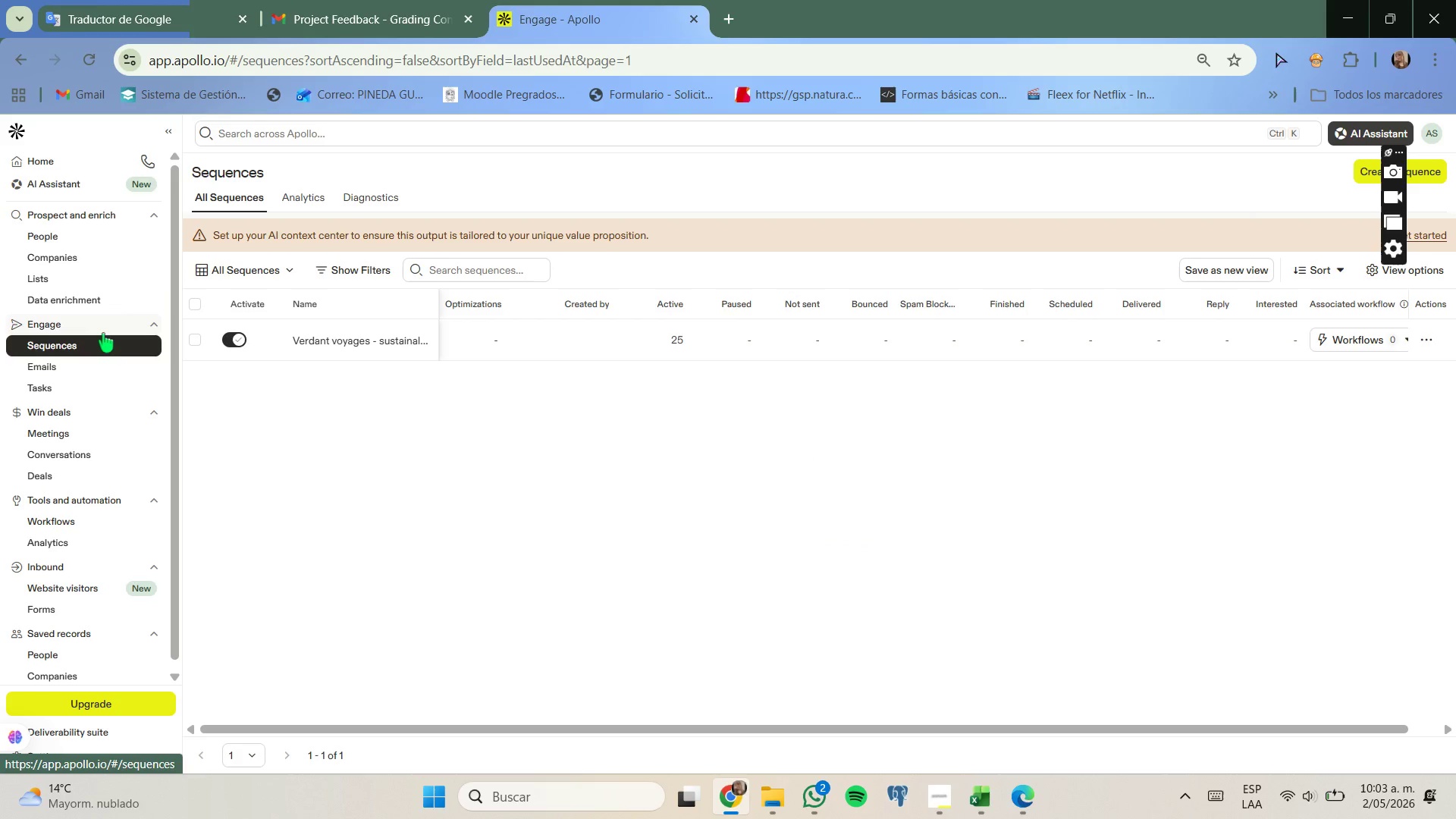 
left_click([231, 340])
 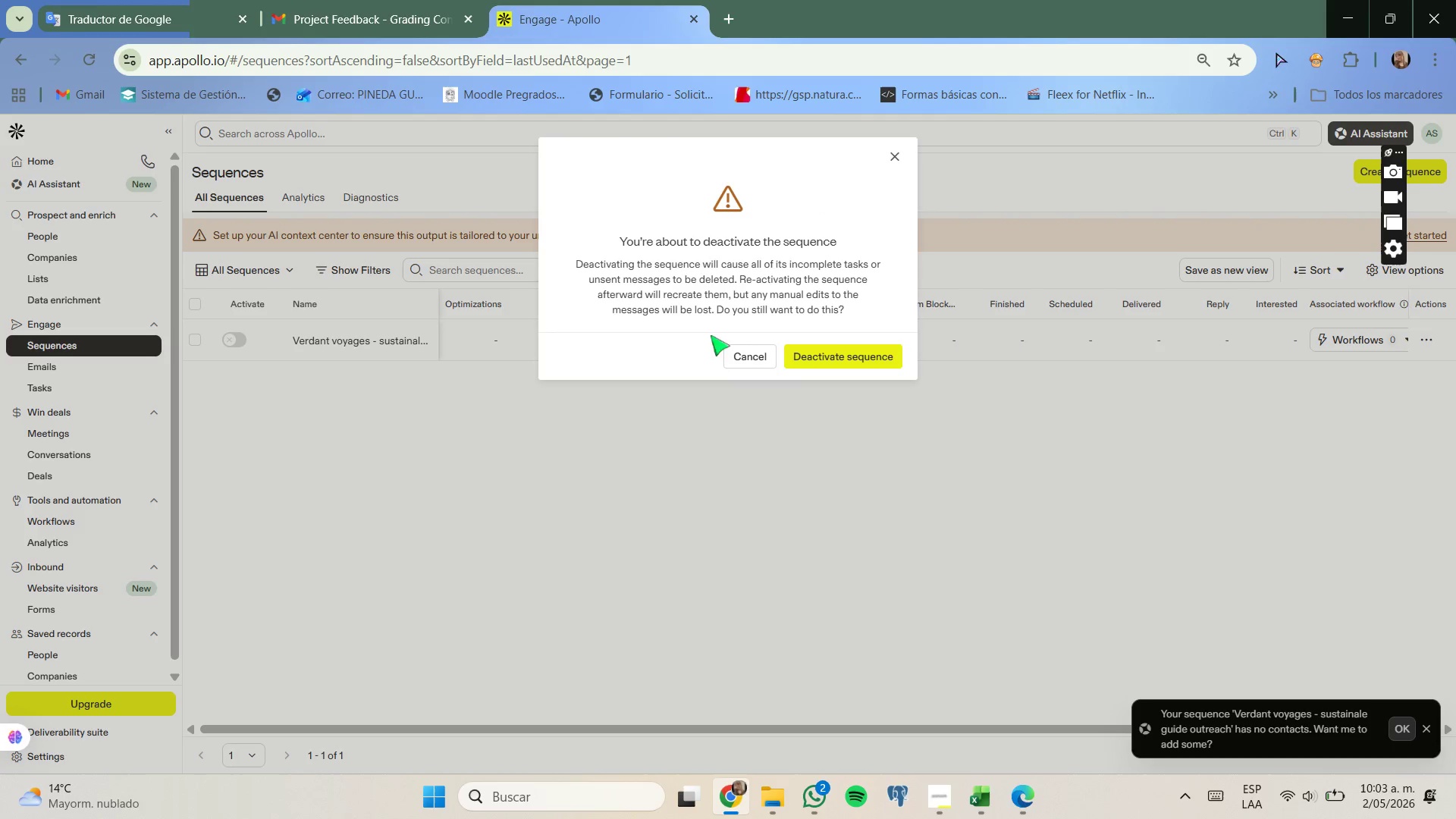 
left_click([807, 360])
 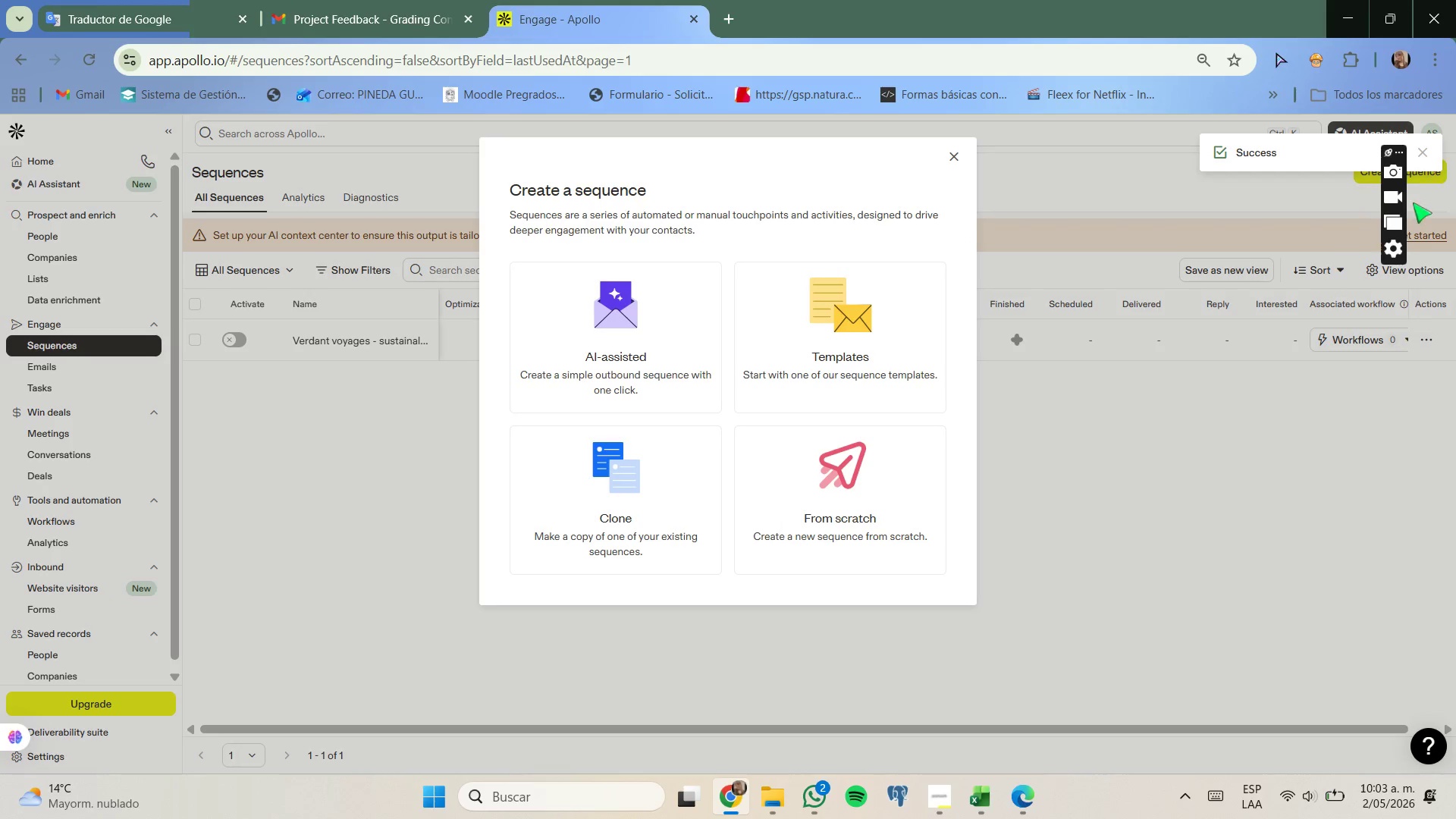 
left_click([886, 491])
 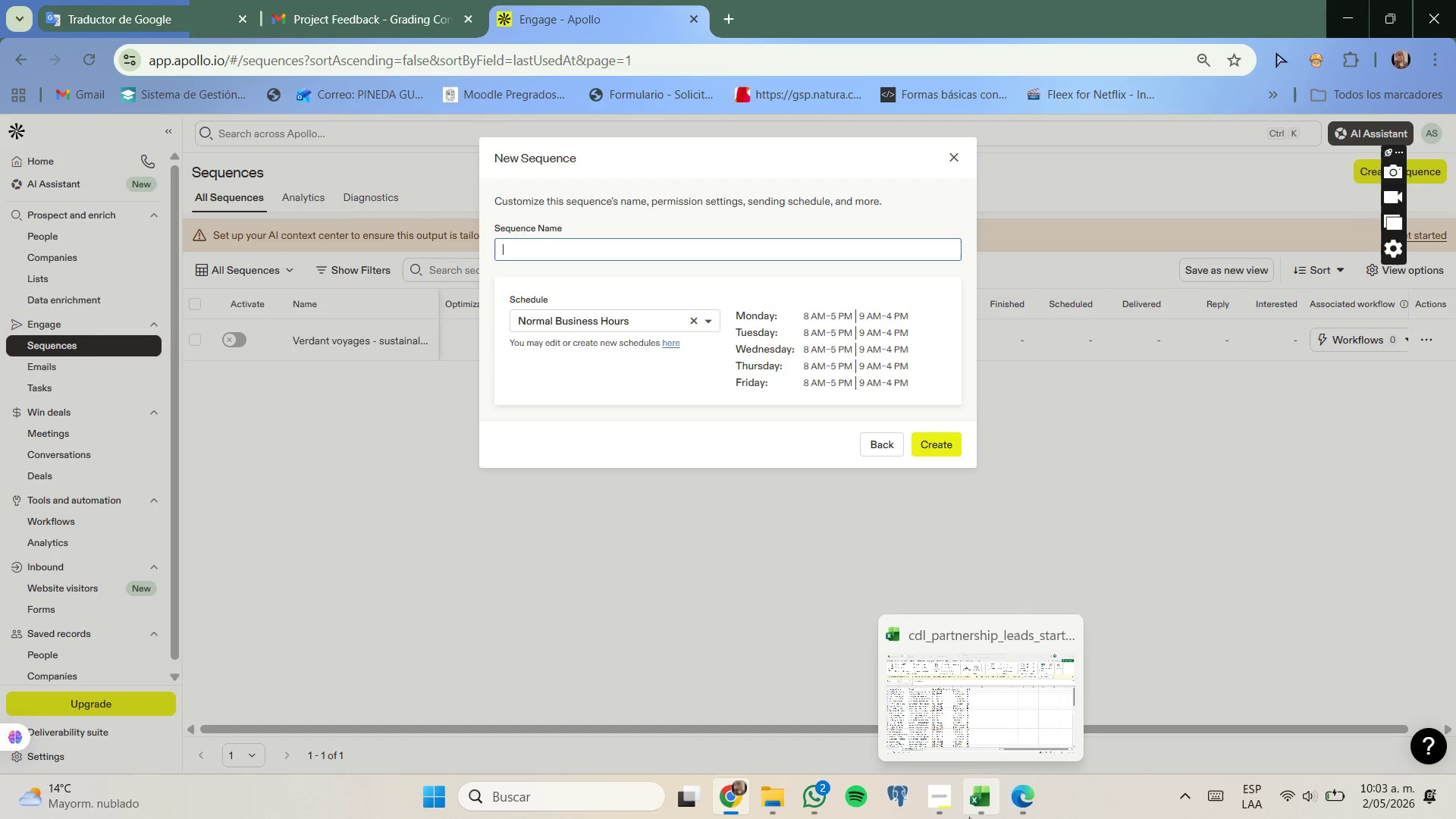 
left_click([950, 808])